 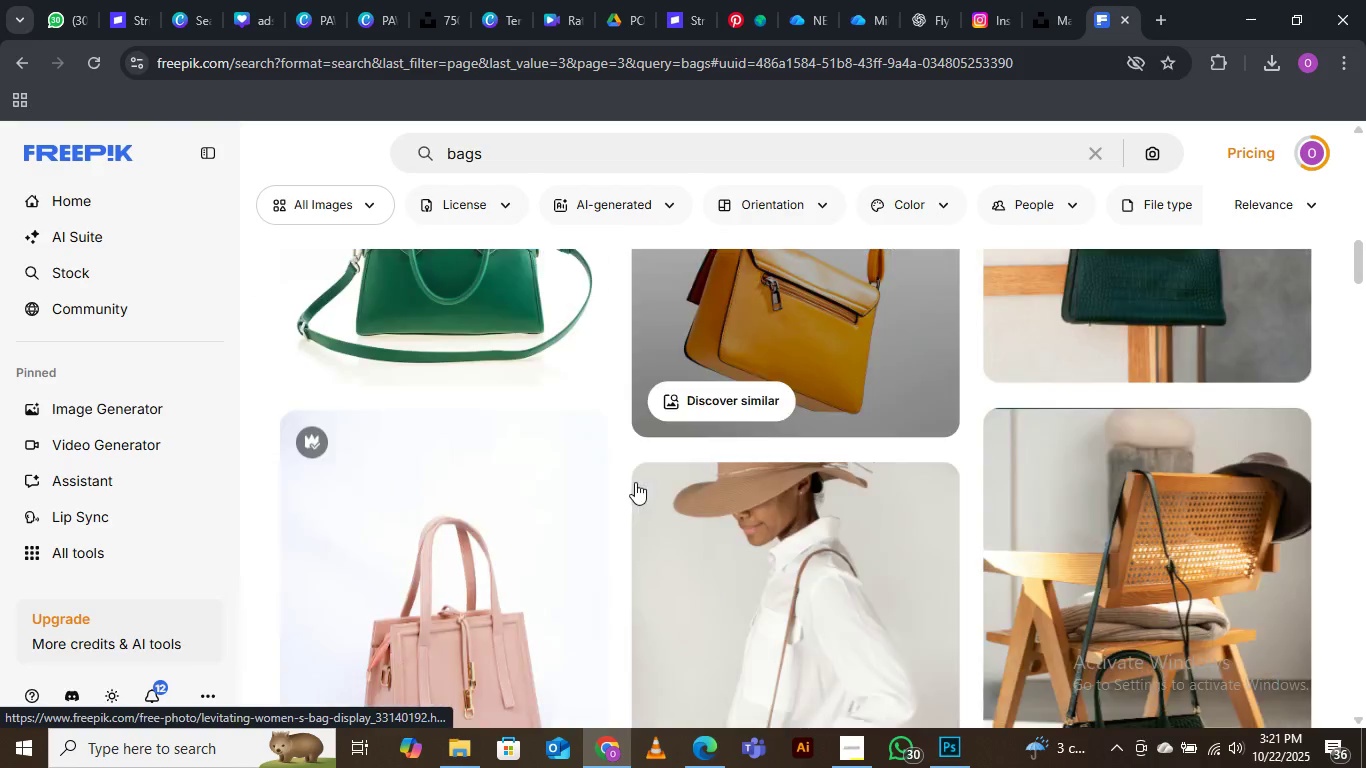 
scroll: coordinate [635, 483], scroll_direction: down, amount: 2.0
 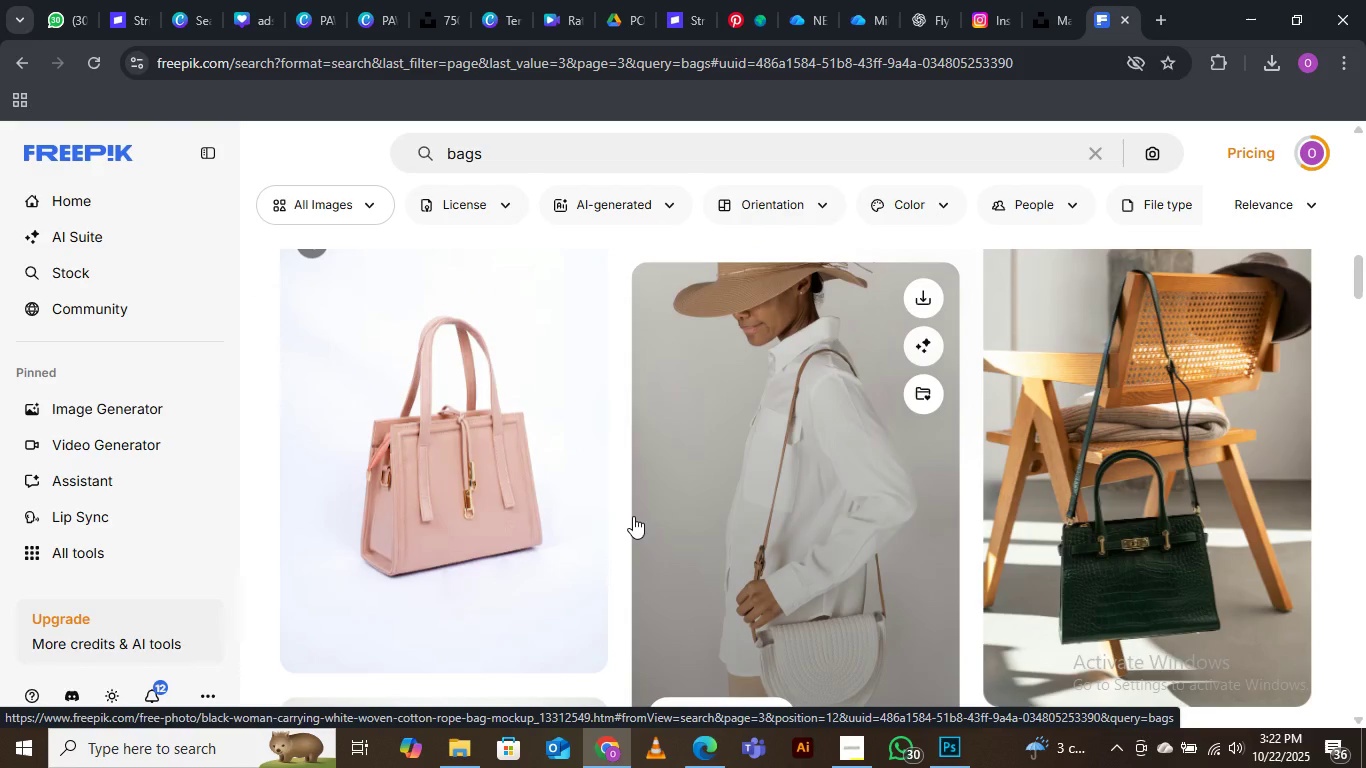 
wait(6.46)
 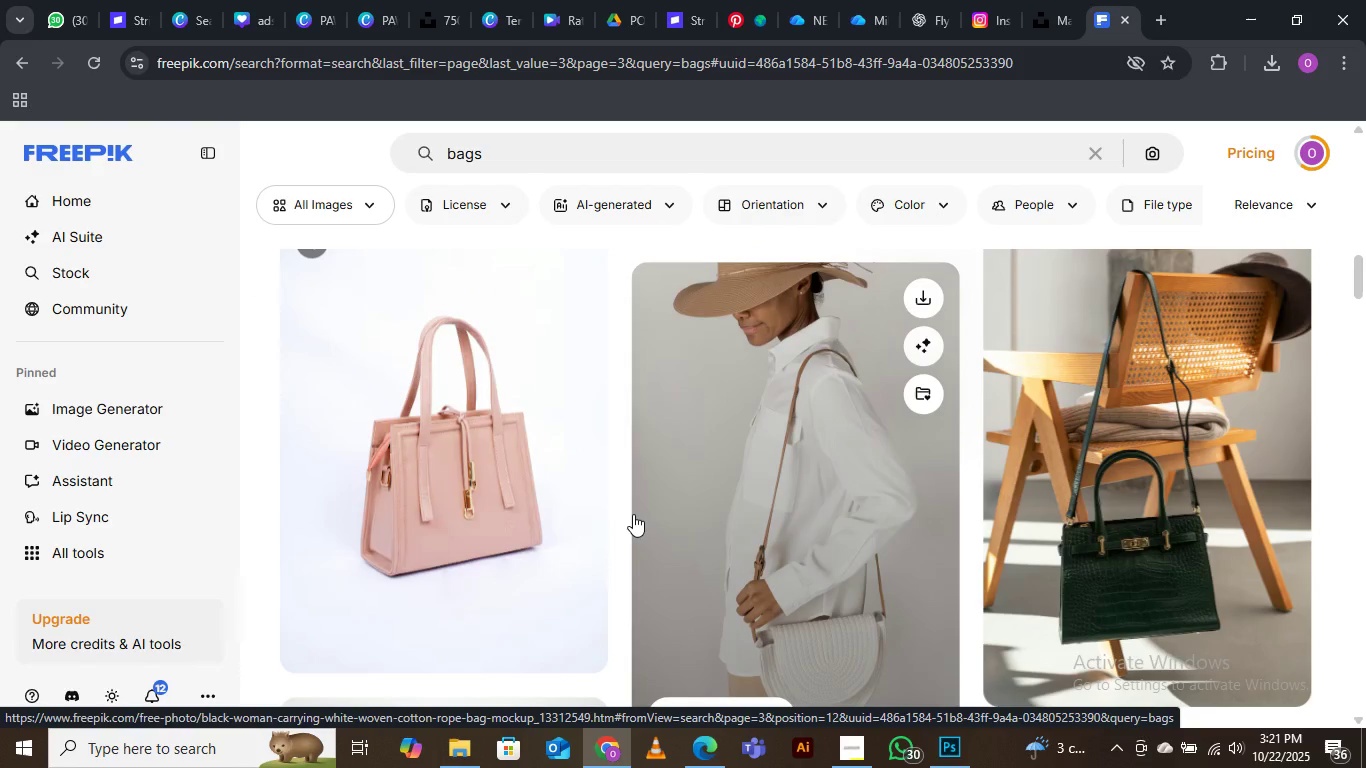 
scroll: coordinate [756, 457], scroll_direction: down, amount: 16.0
 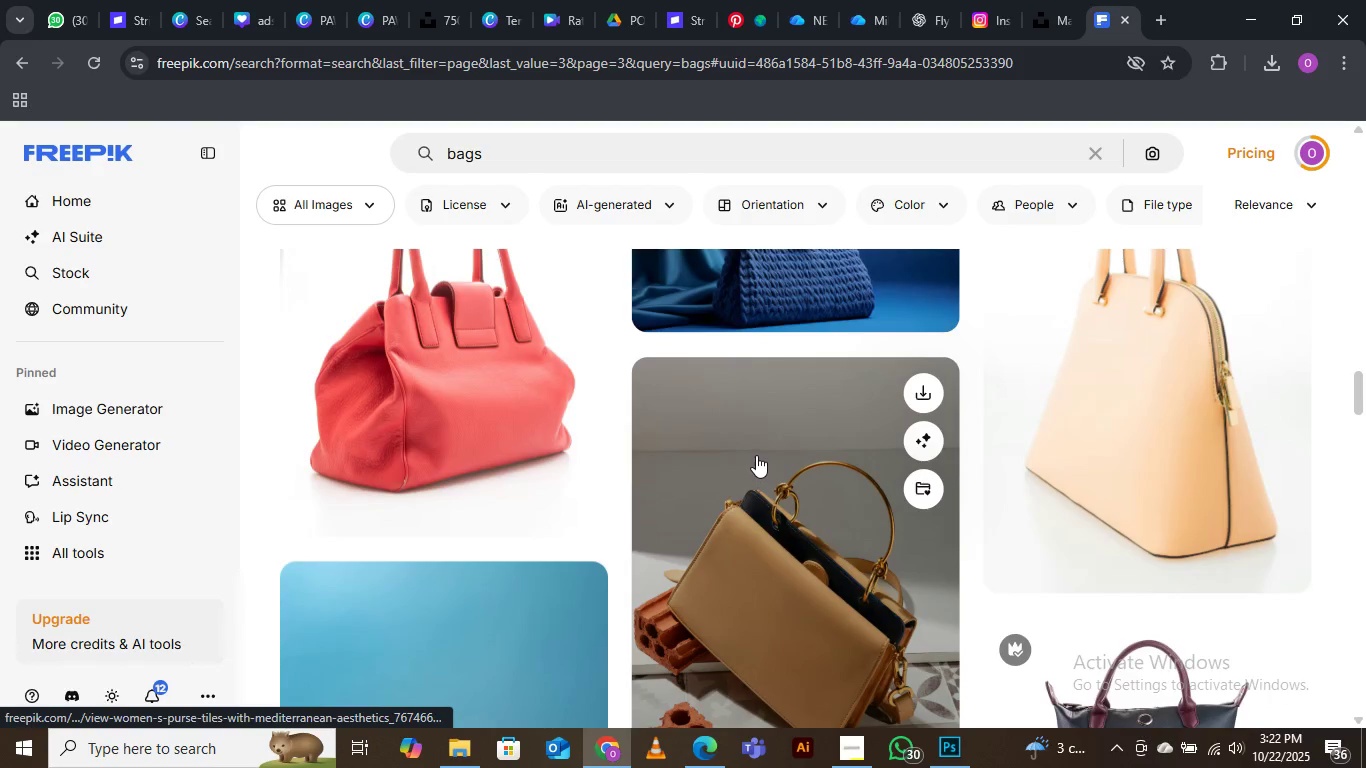 
scroll: coordinate [757, 451], scroll_direction: down, amount: 13.0
 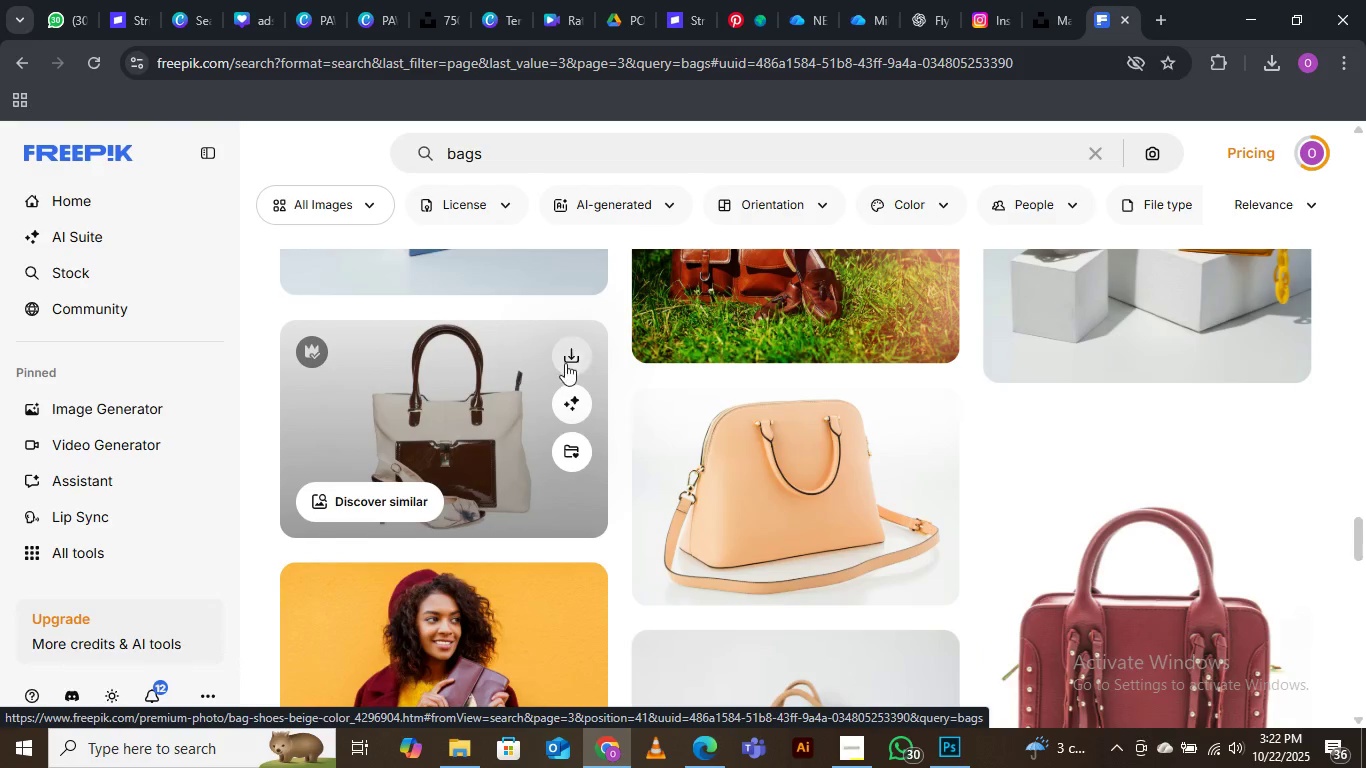 
left_click([569, 354])
 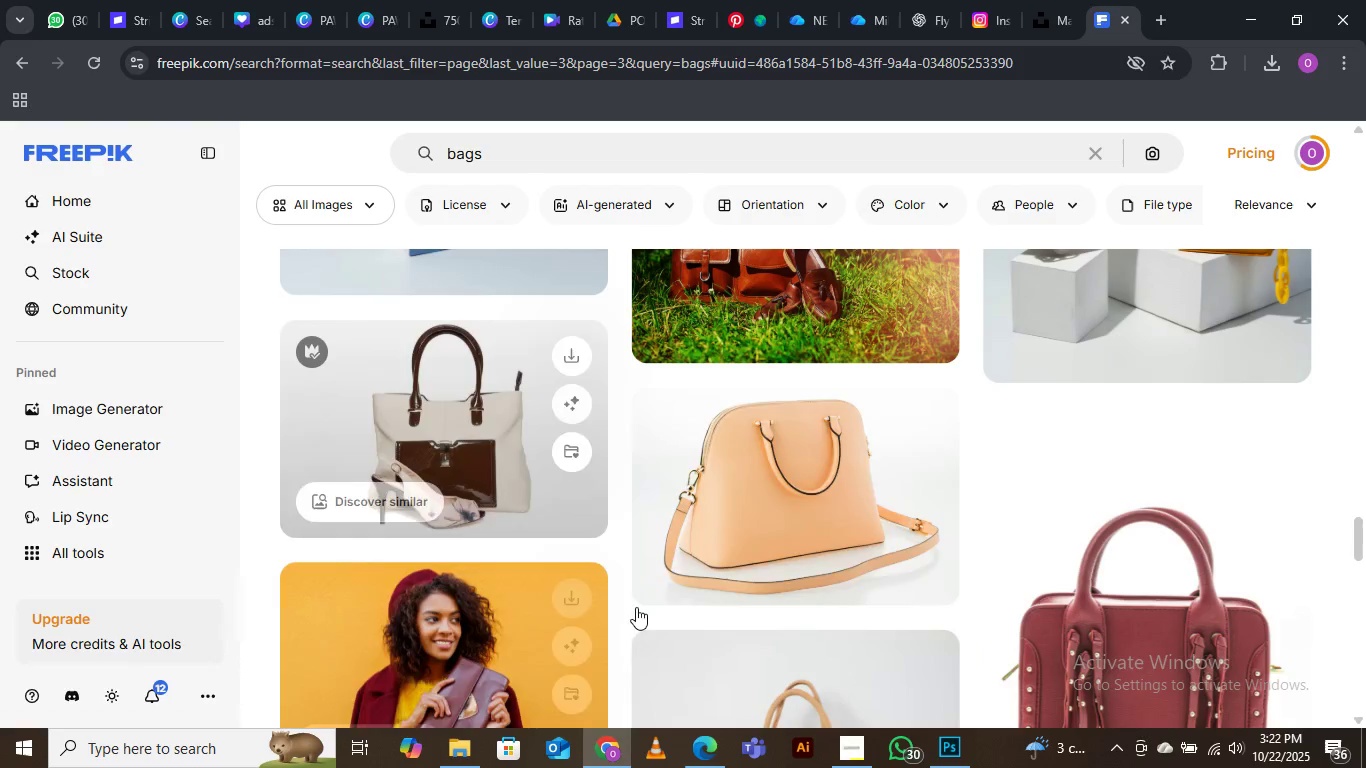 
mouse_move([739, 549])
 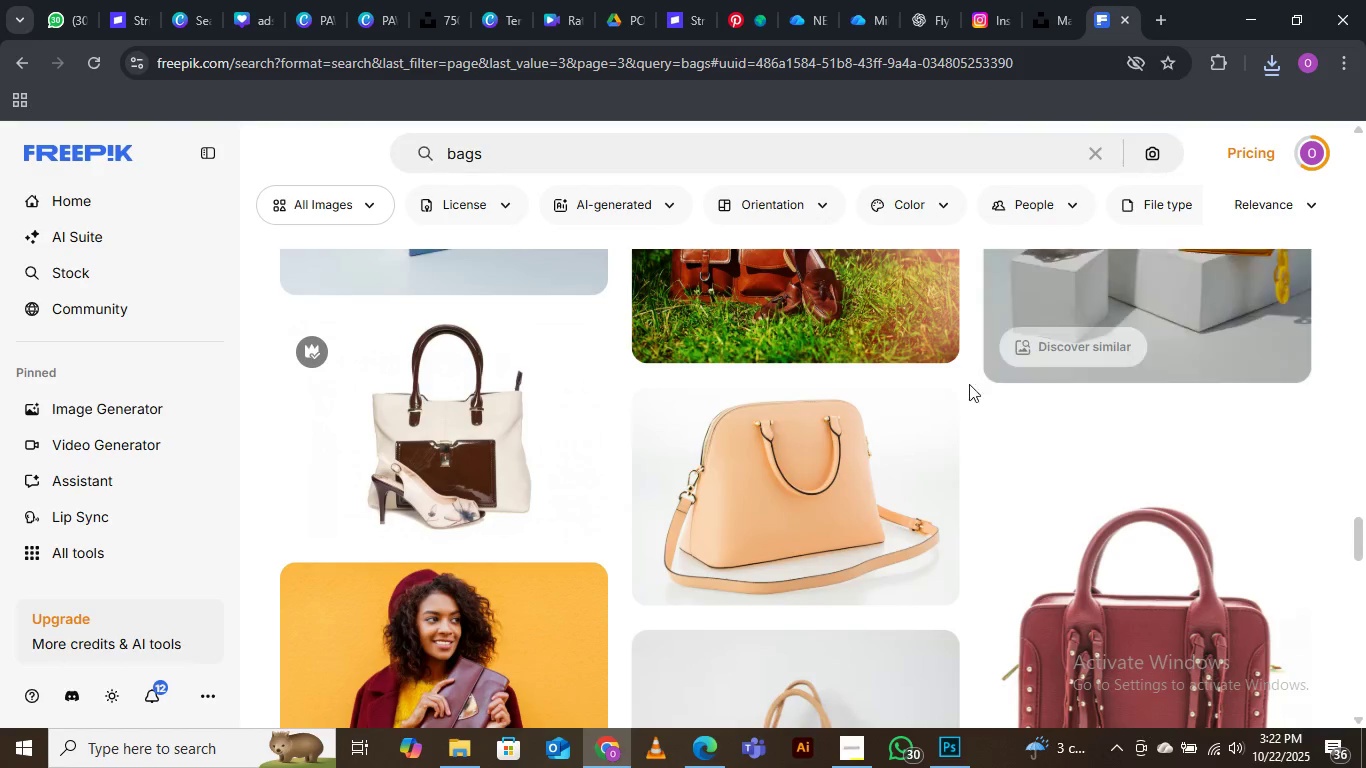 
mouse_move([894, 430])
 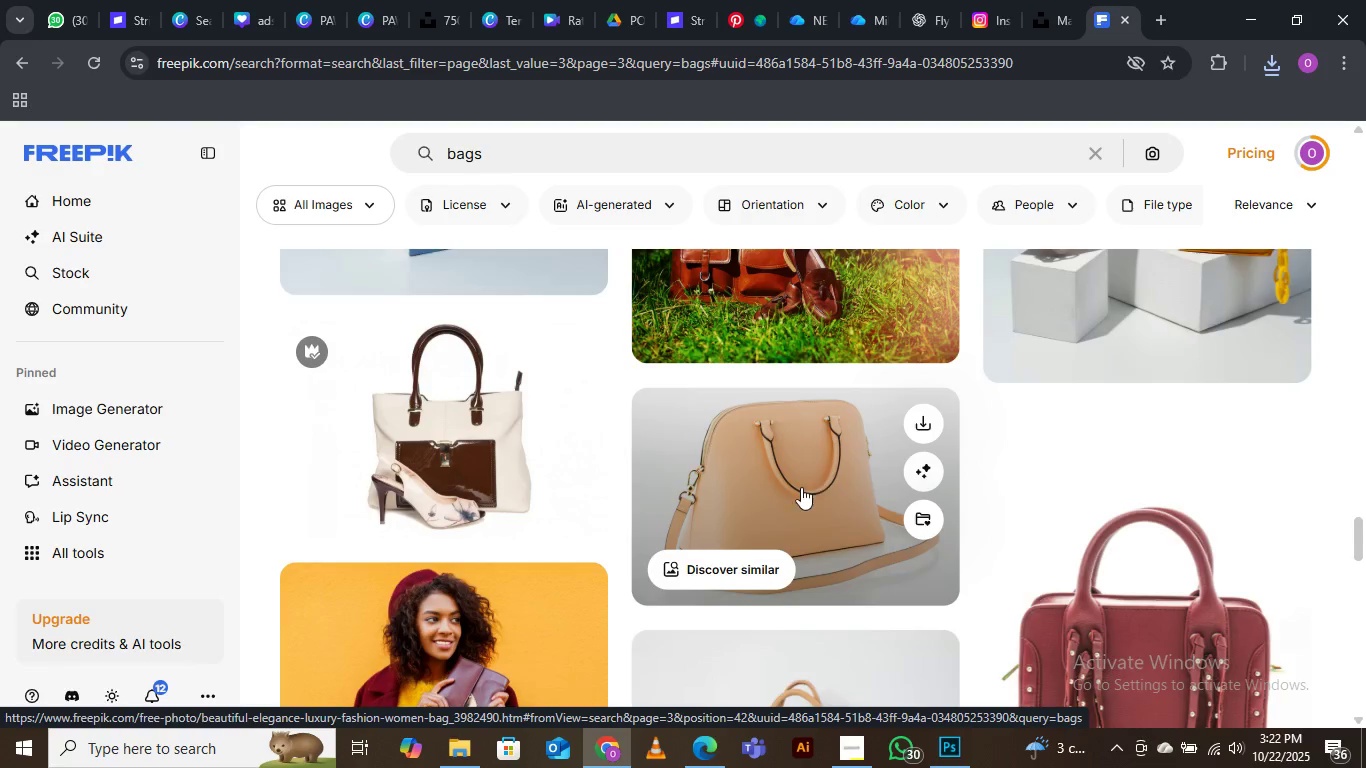 
scroll: coordinate [811, 477], scroll_direction: down, amount: 13.0
 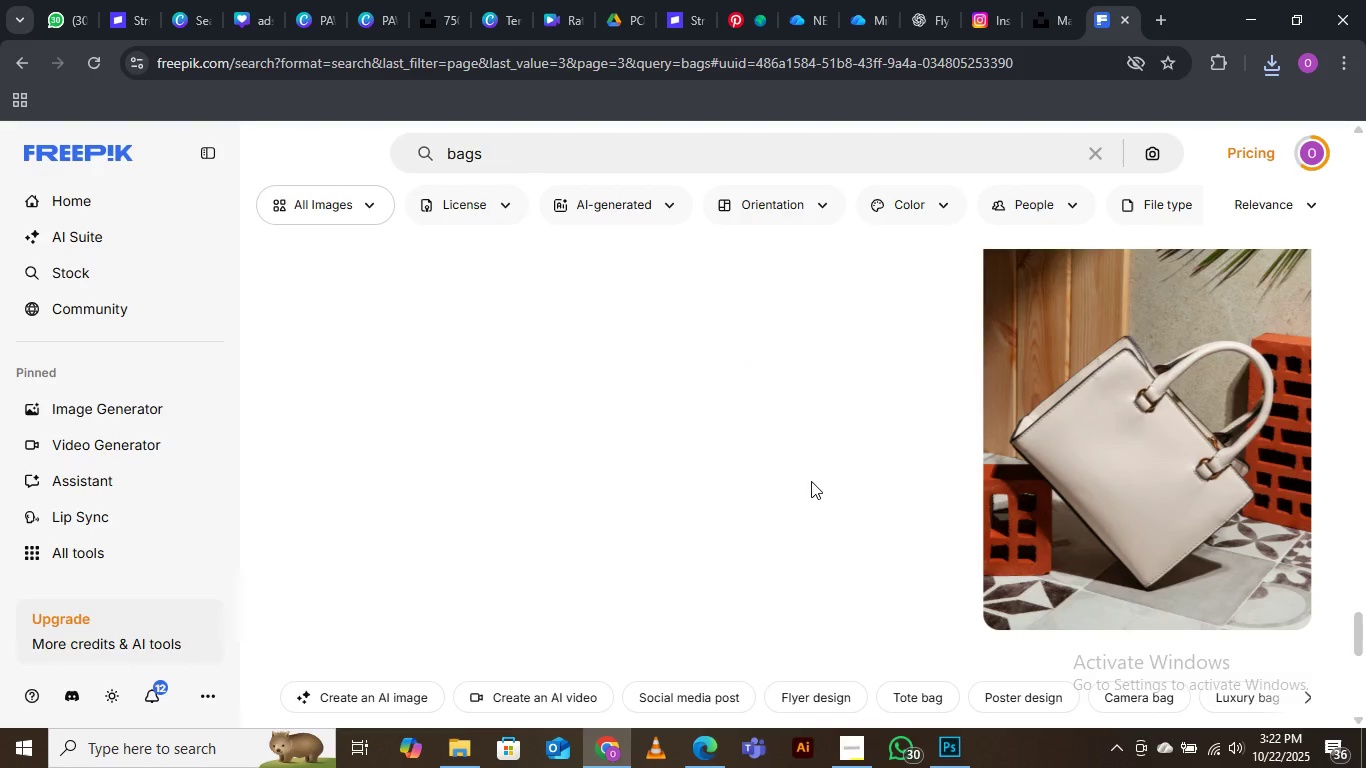 
scroll: coordinate [811, 481], scroll_direction: down, amount: 3.0
 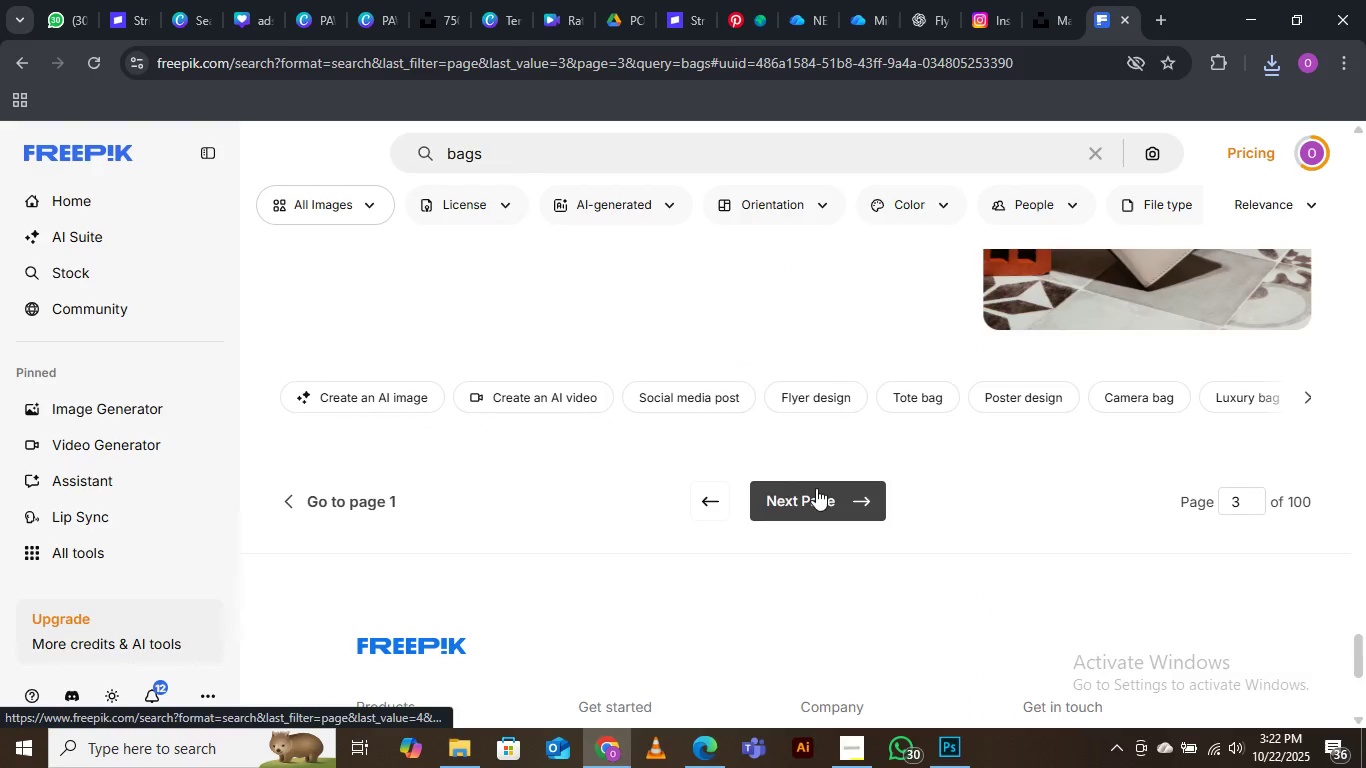 
left_click([817, 493])
 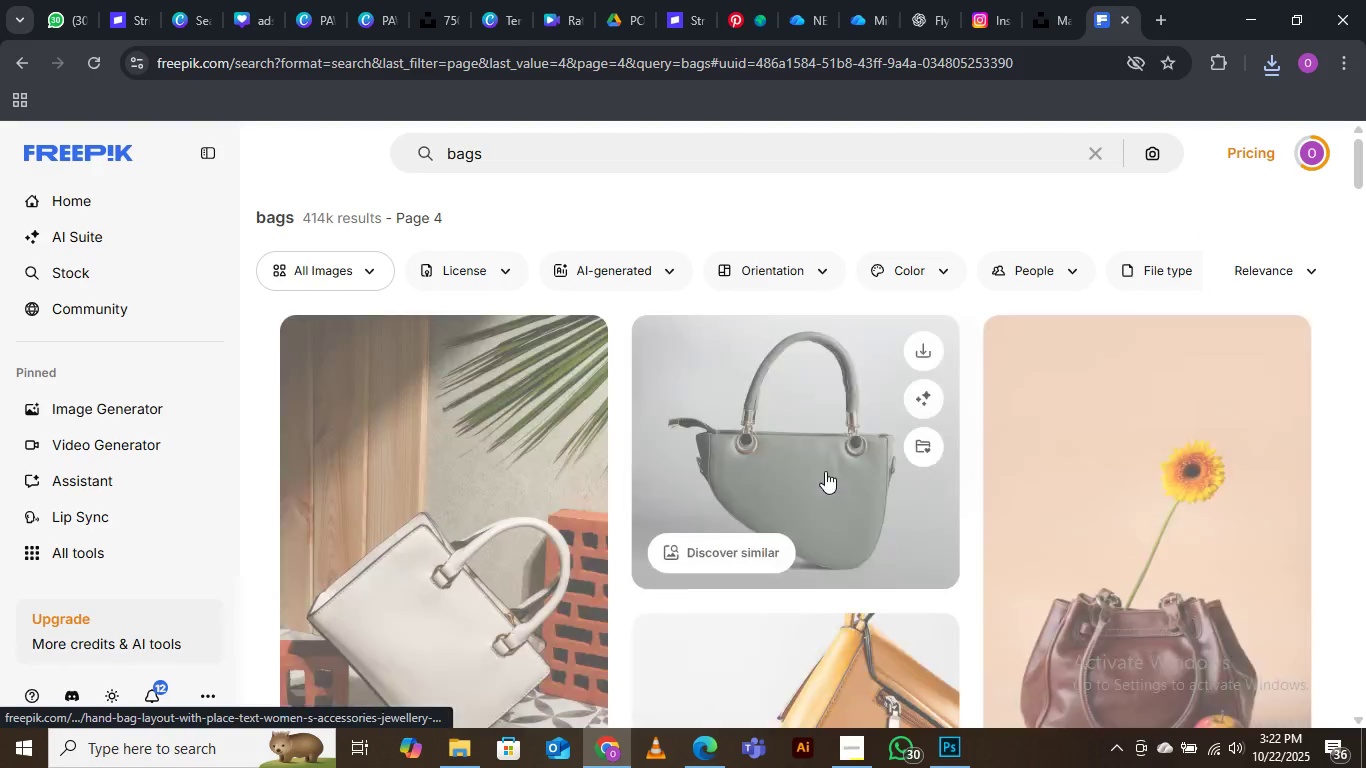 
scroll: coordinate [825, 472], scroll_direction: down, amount: 12.0
 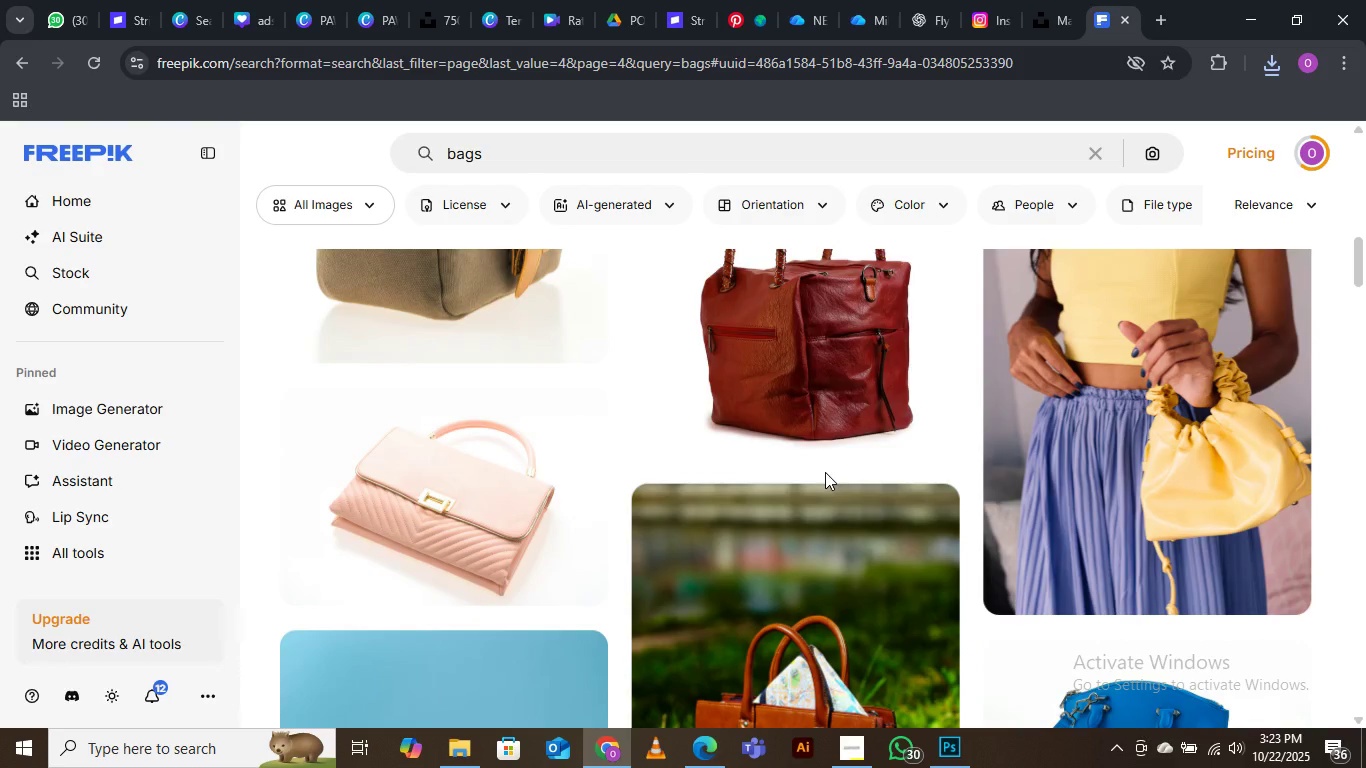 
wait(5.1)
 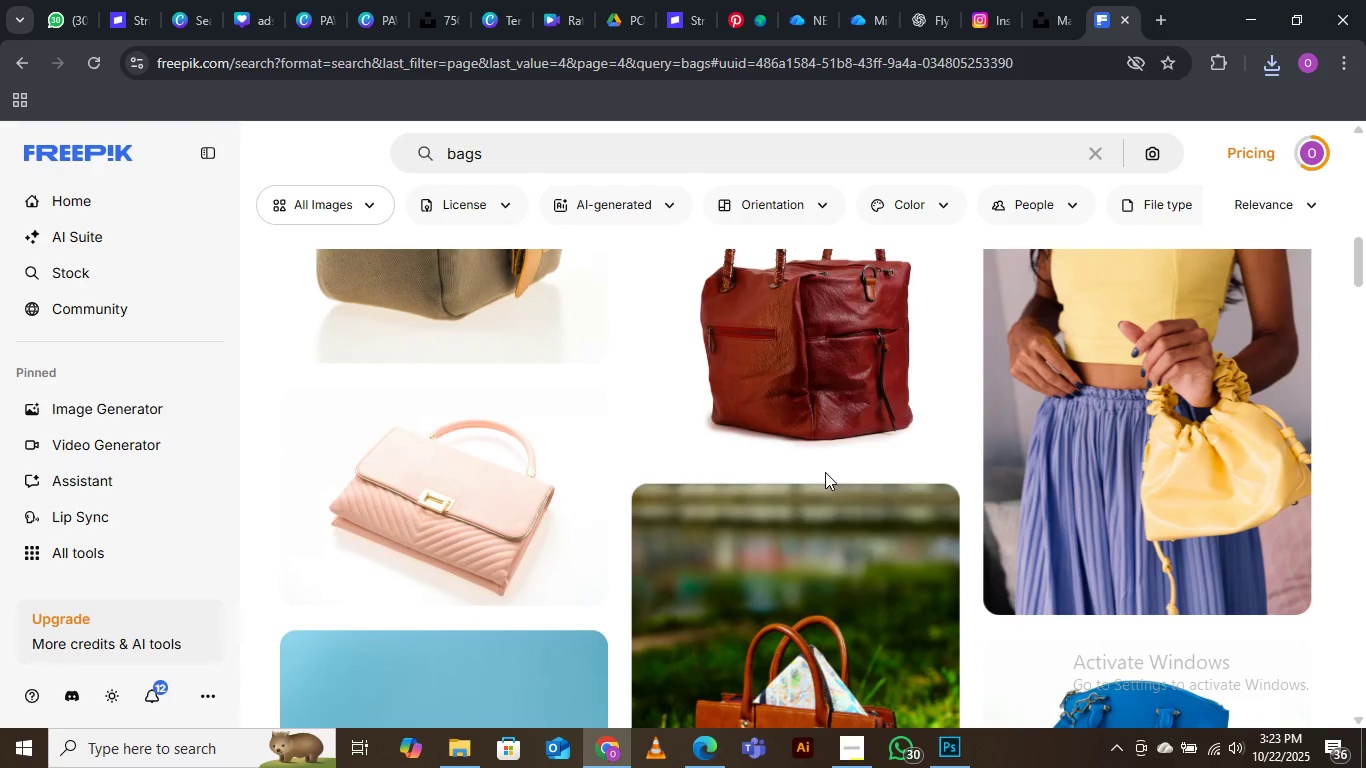 
scroll: coordinate [825, 477], scroll_direction: down, amount: 12.0
 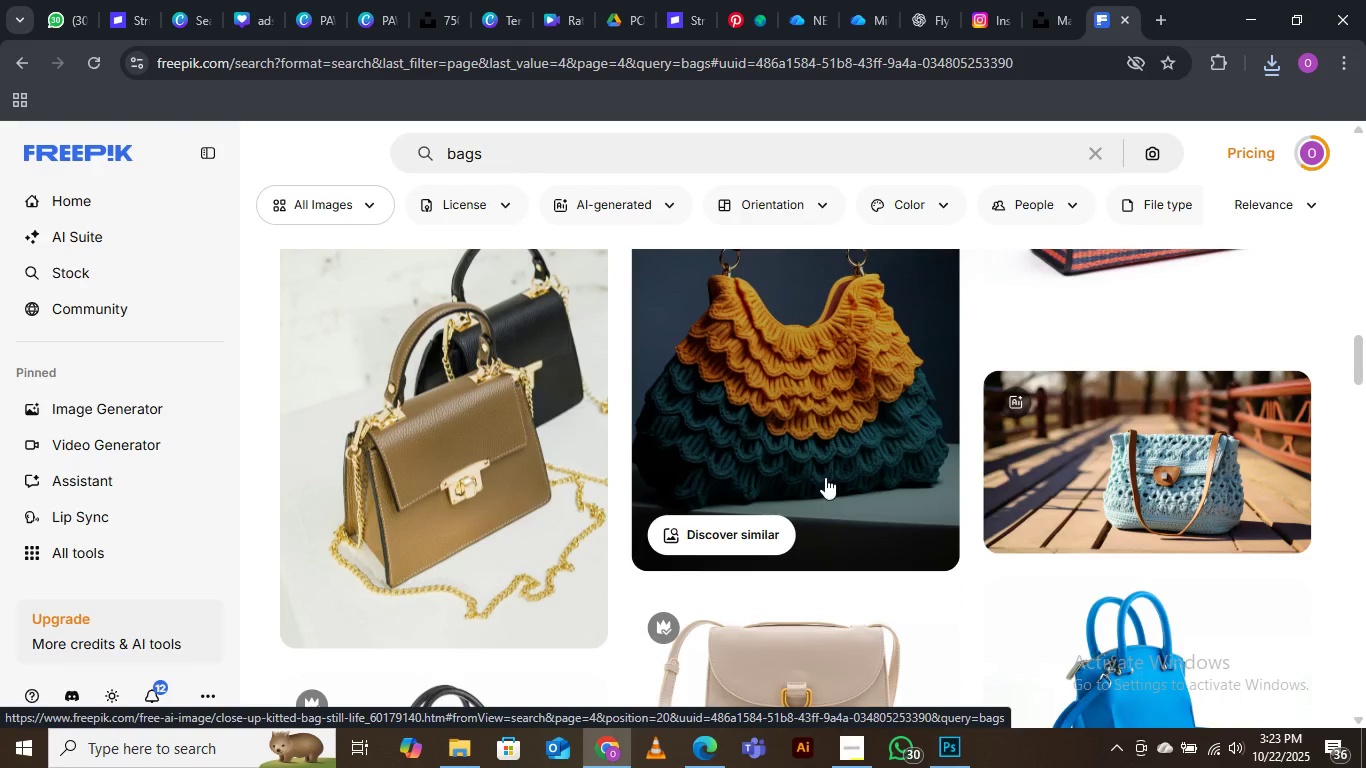 
scroll: coordinate [794, 494], scroll_direction: down, amount: 12.0
 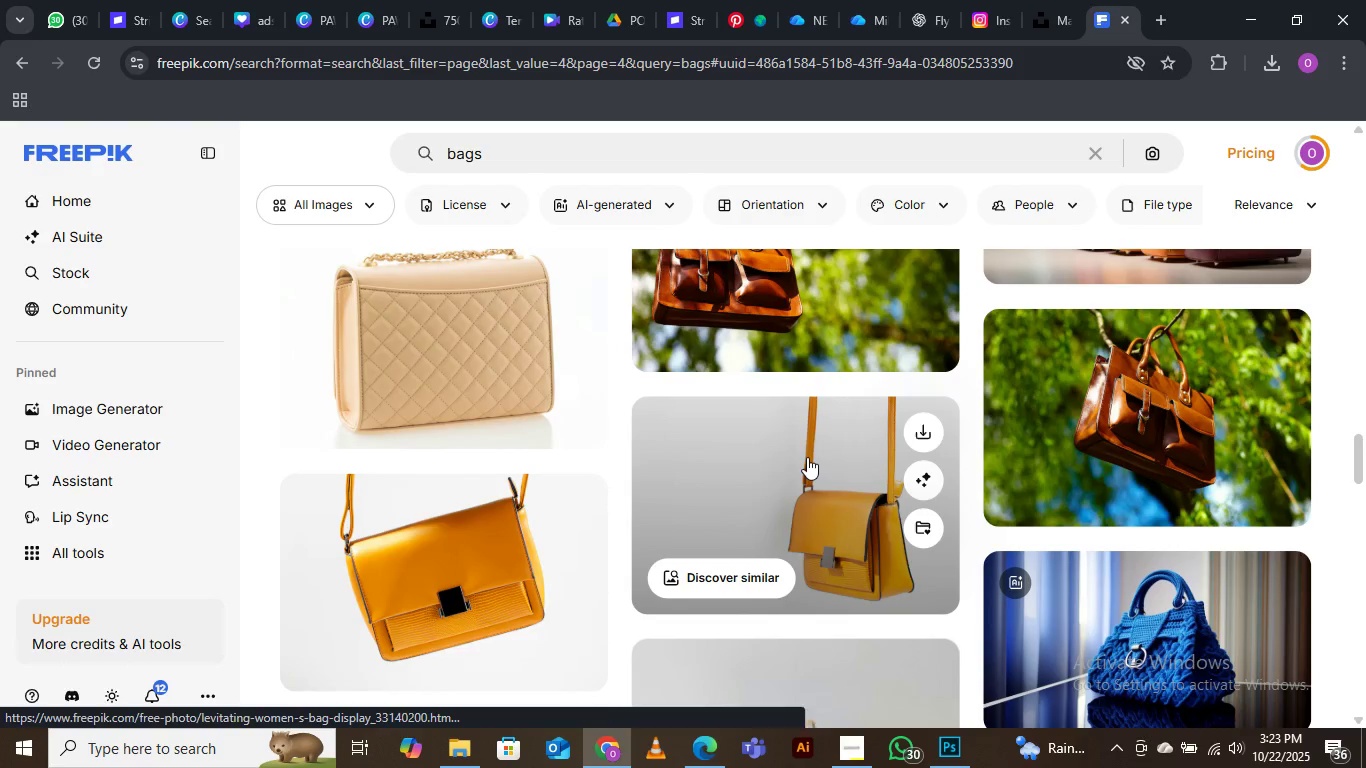 
scroll: coordinate [807, 457], scroll_direction: down, amount: 6.0
 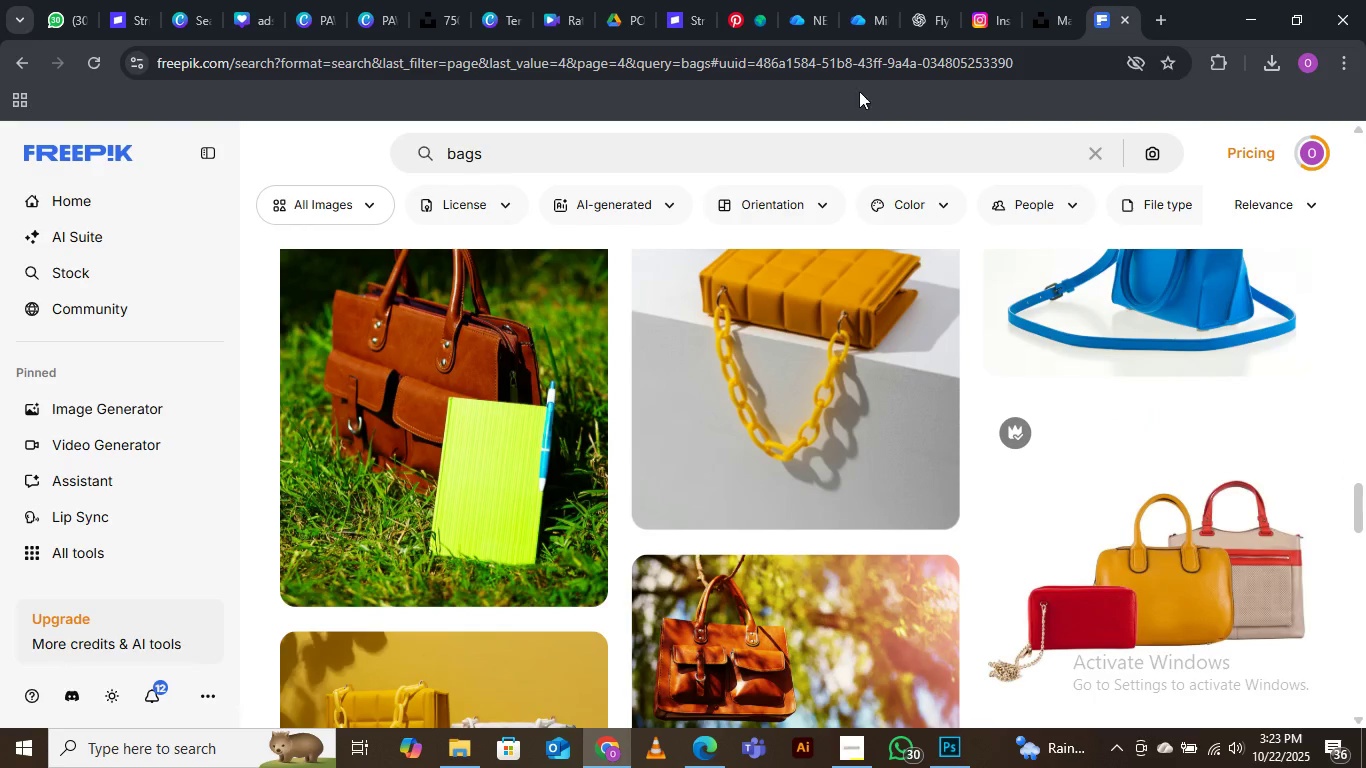 
wait(7.69)
 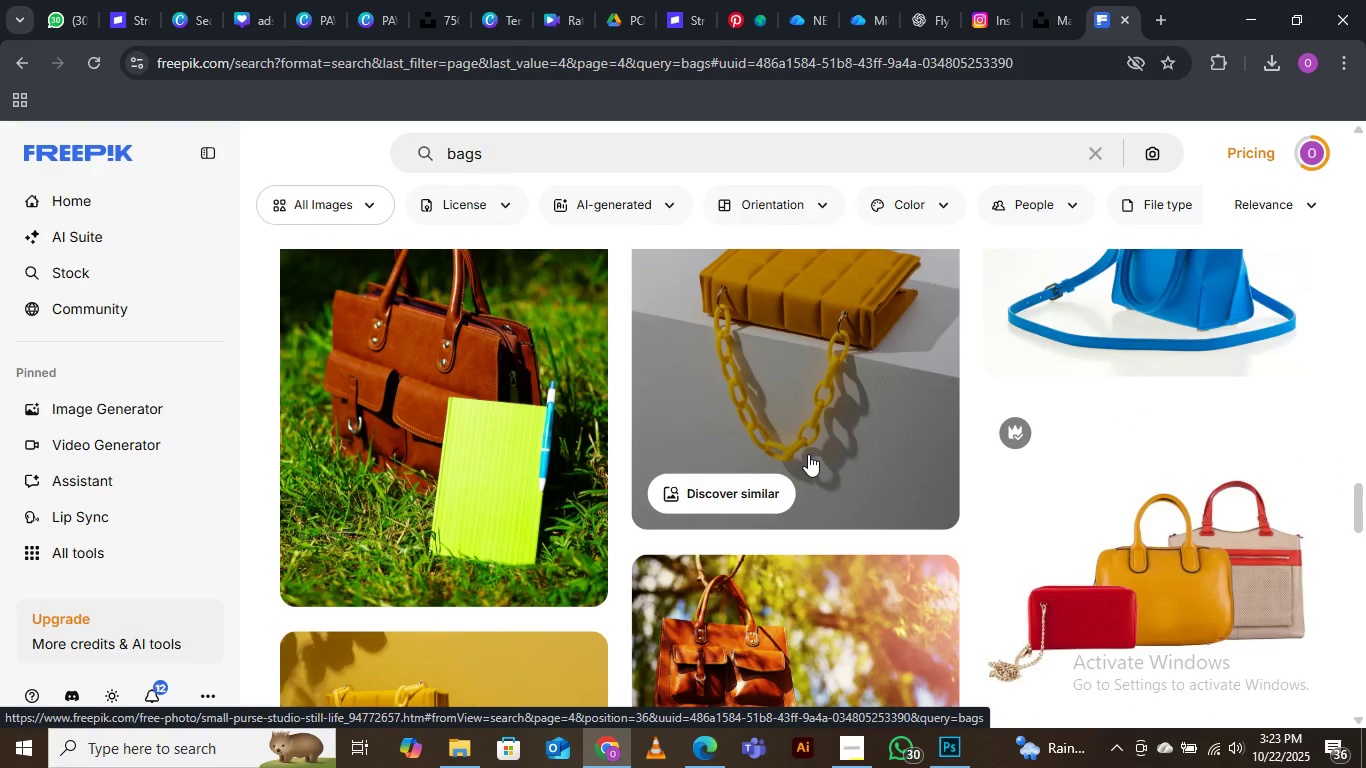 
scroll: coordinate [790, 363], scroll_direction: down, amount: 3.0
 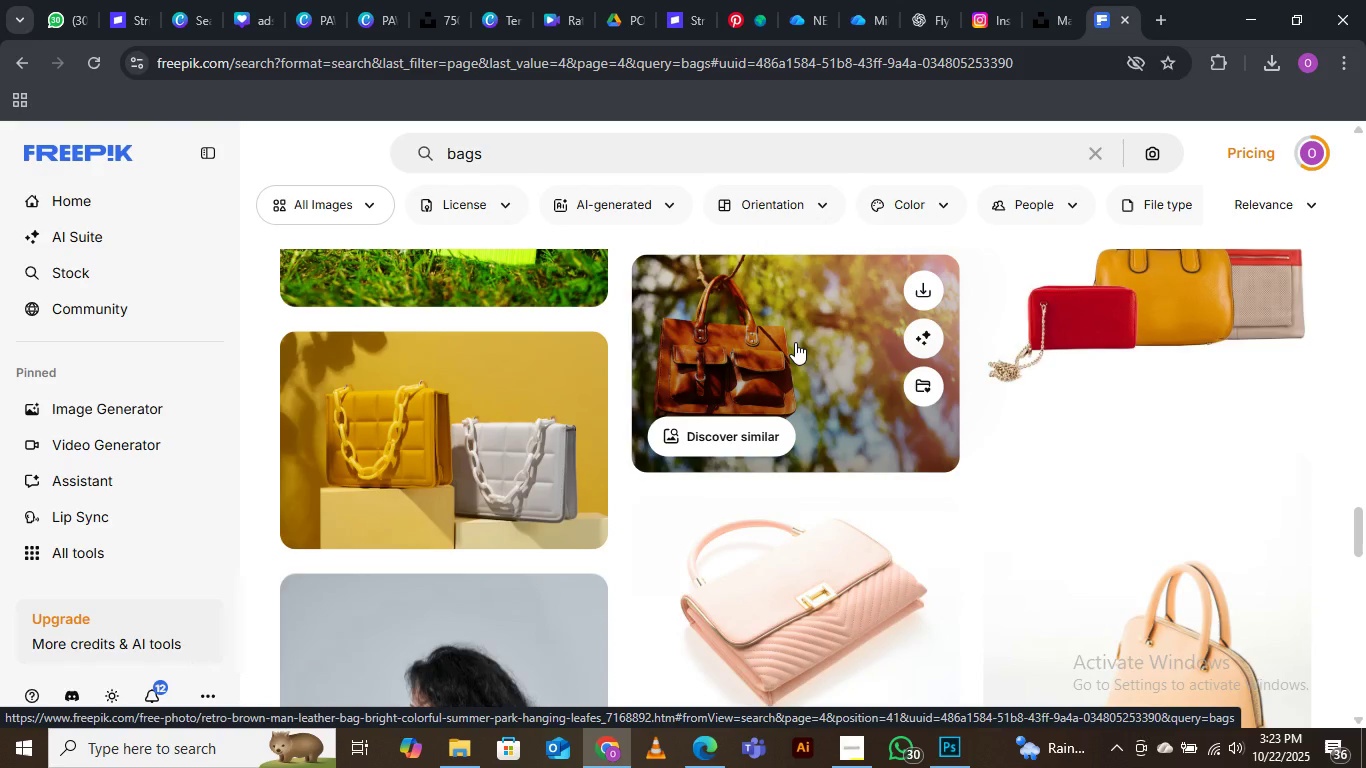 
wait(8.84)
 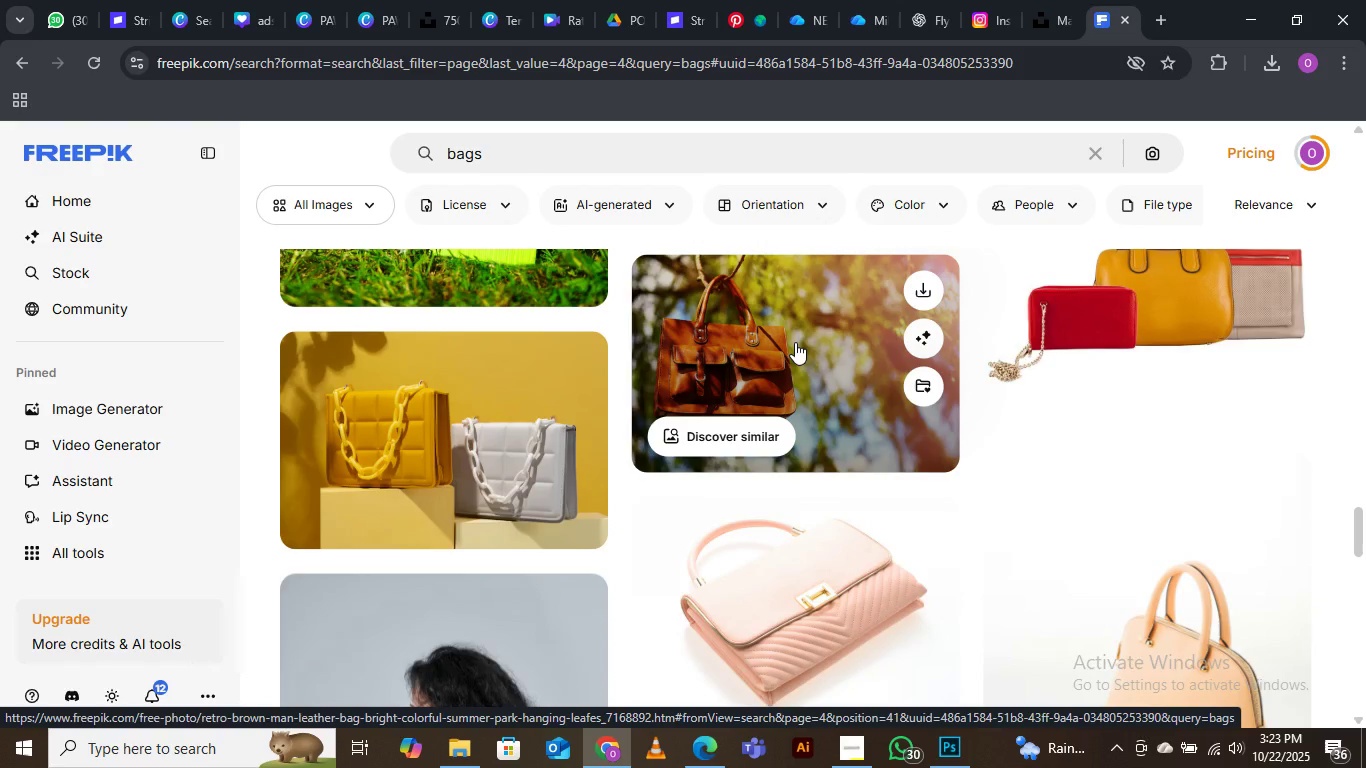 
scroll: coordinate [786, 355], scroll_direction: down, amount: 11.0
 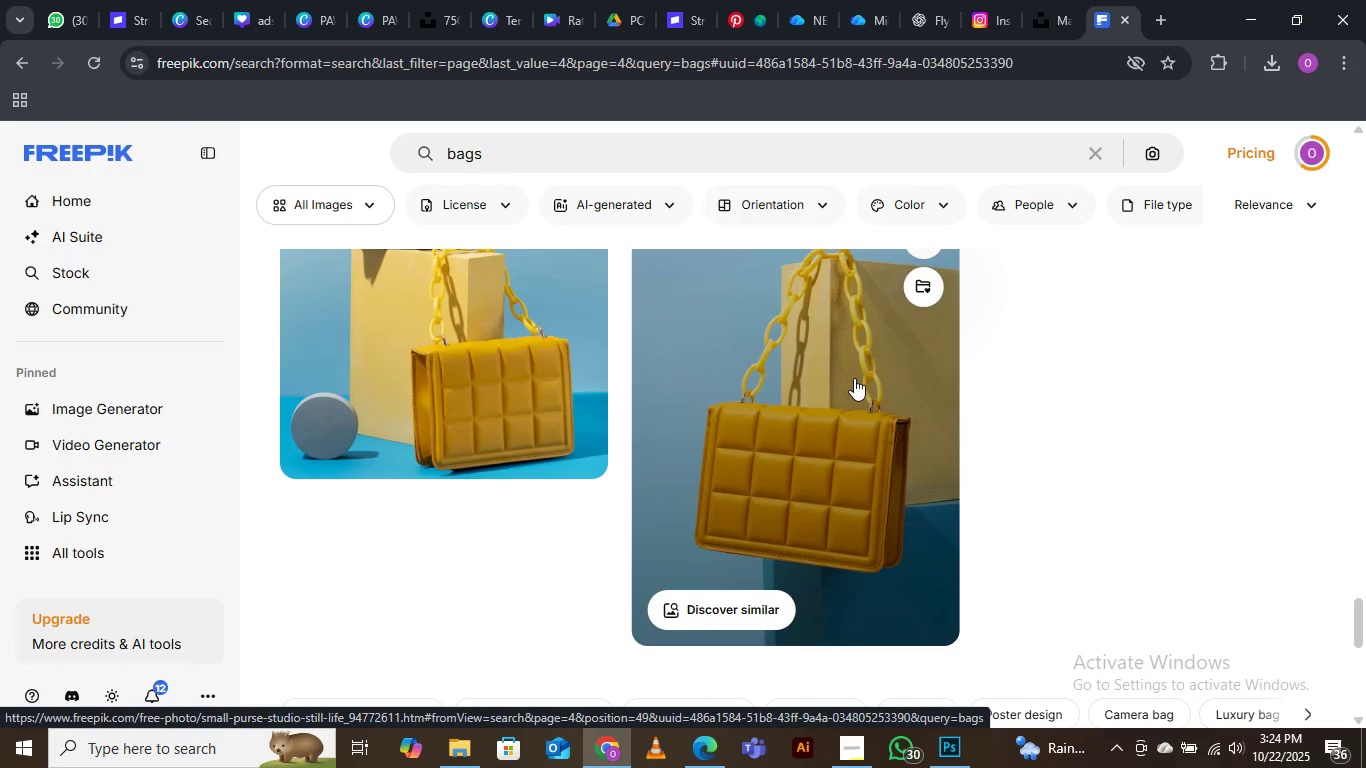 
wait(5.9)
 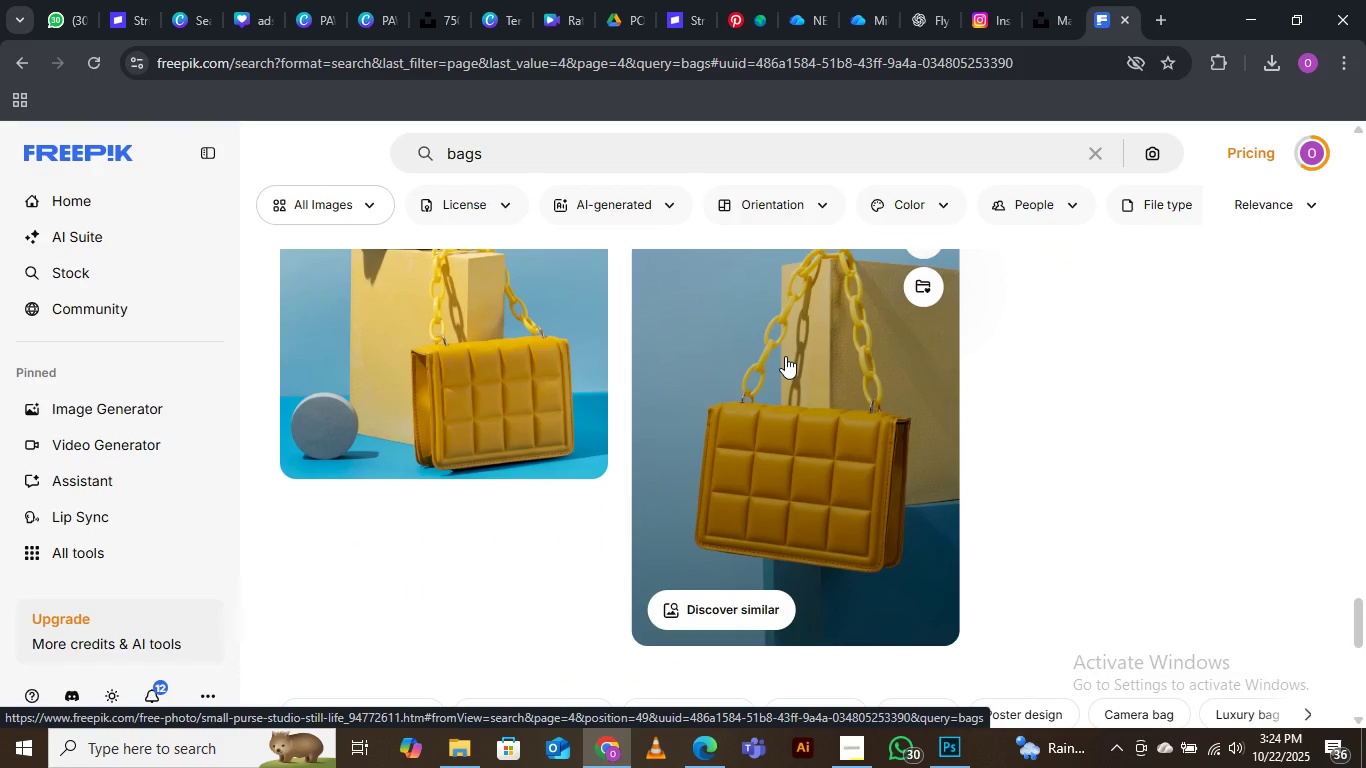 
scroll: coordinate [768, 439], scroll_direction: down, amount: 9.0
 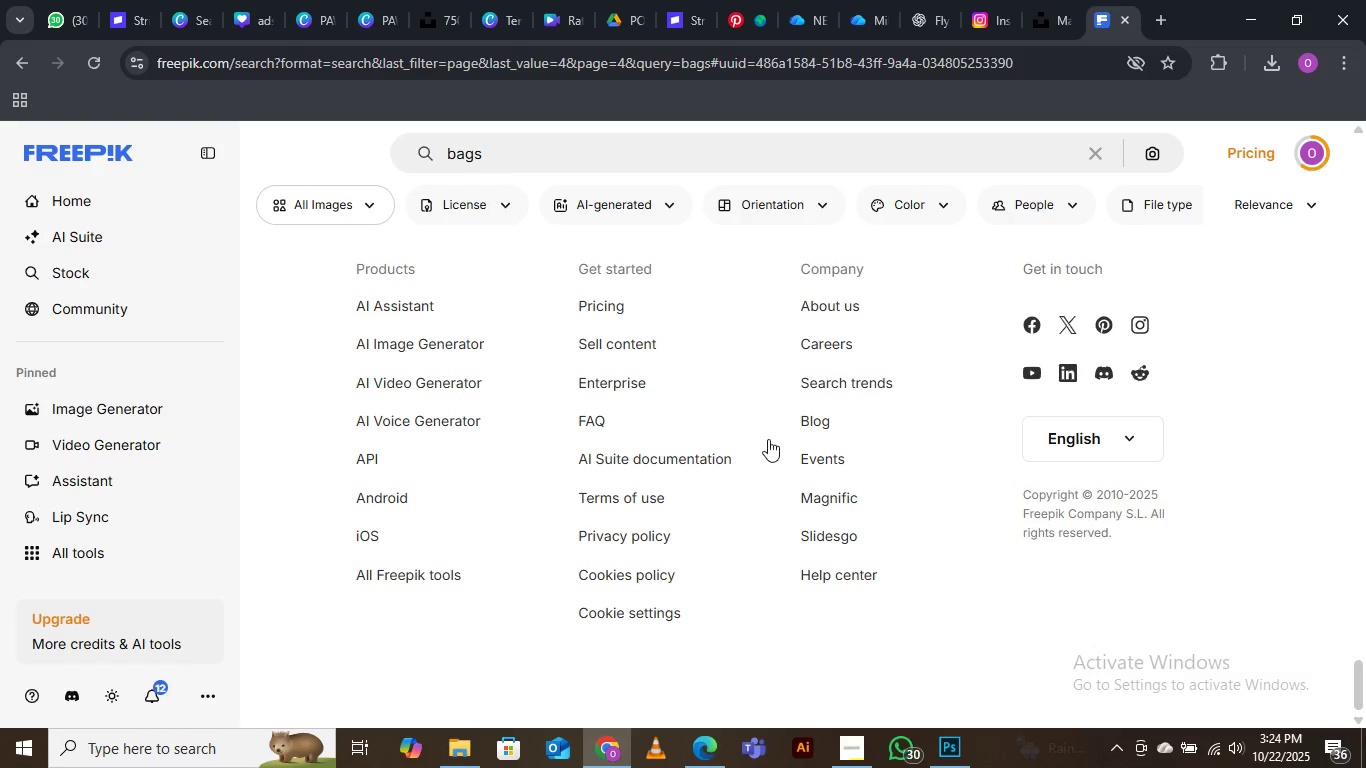 
scroll: coordinate [768, 439], scroll_direction: up, amount: 4.0
 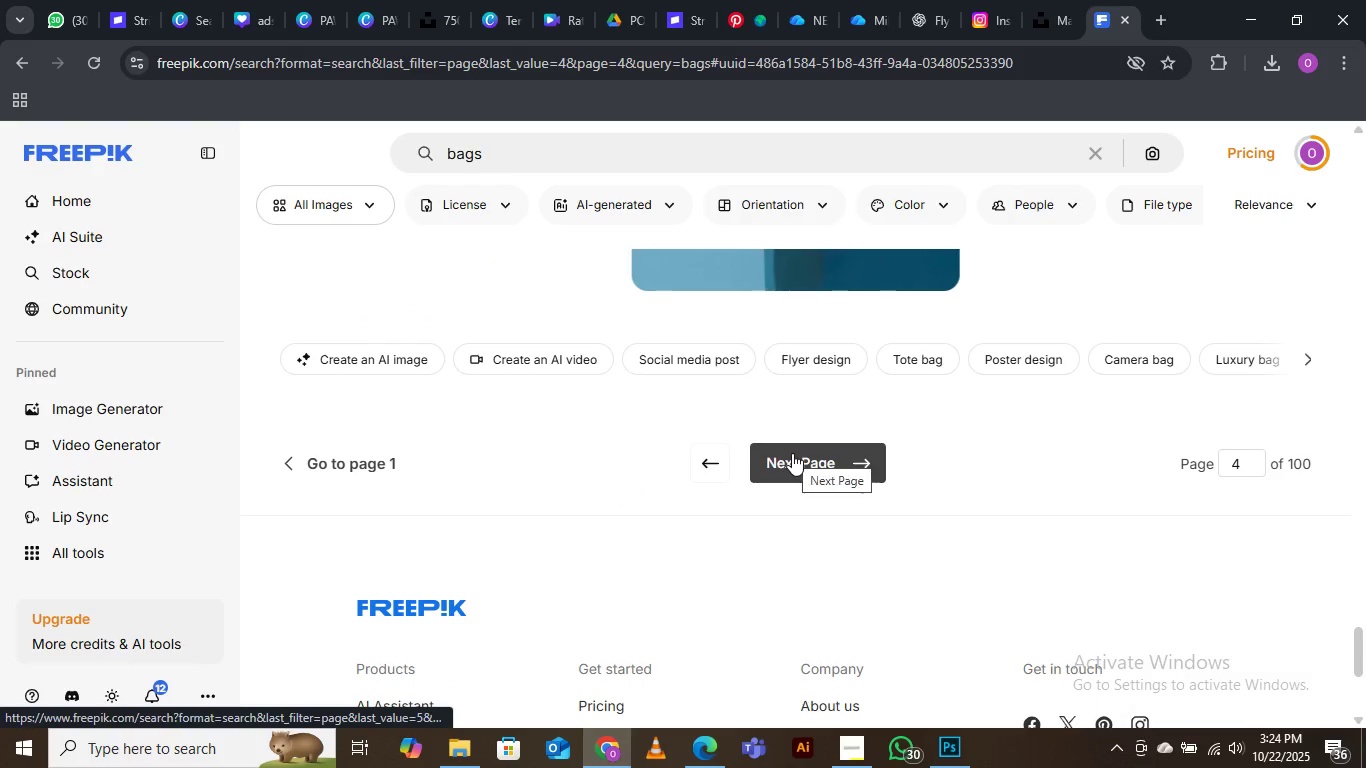 
left_click([792, 453])
 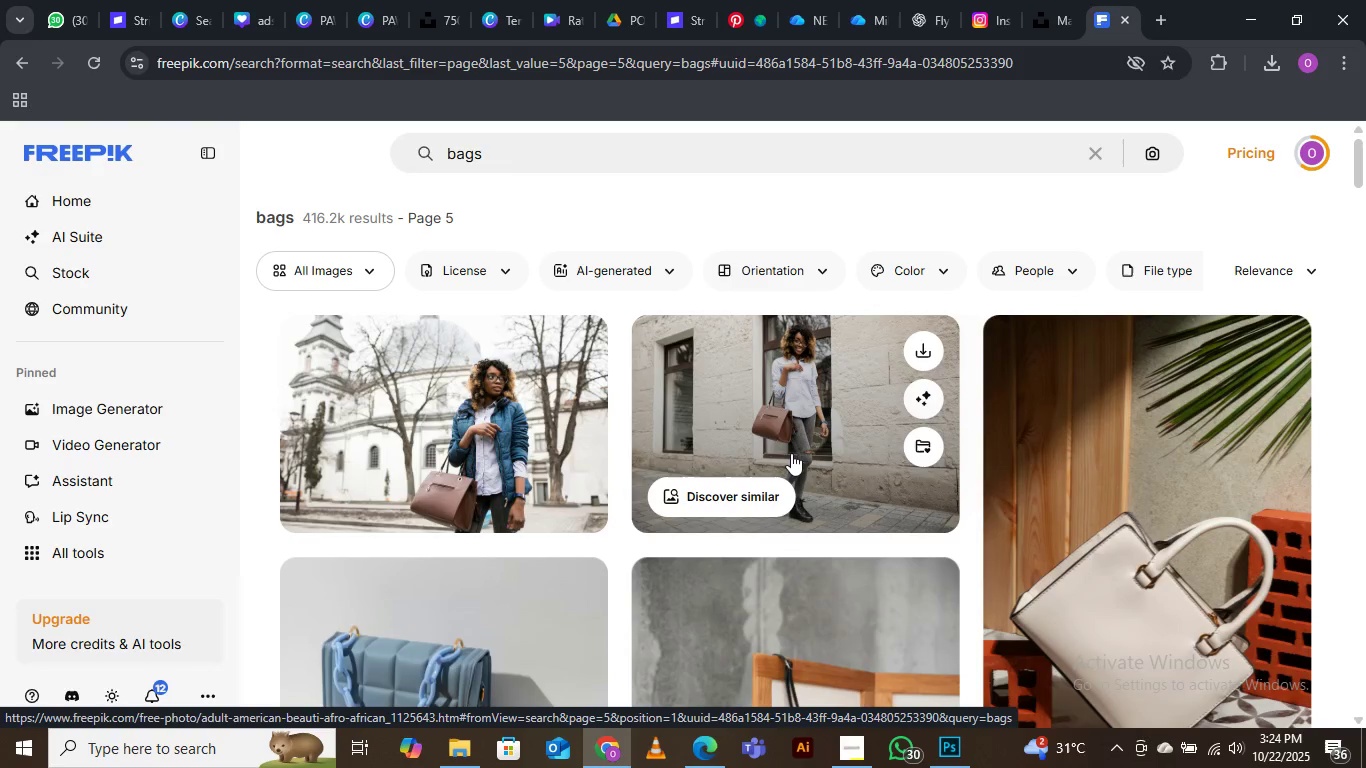 
wait(6.82)
 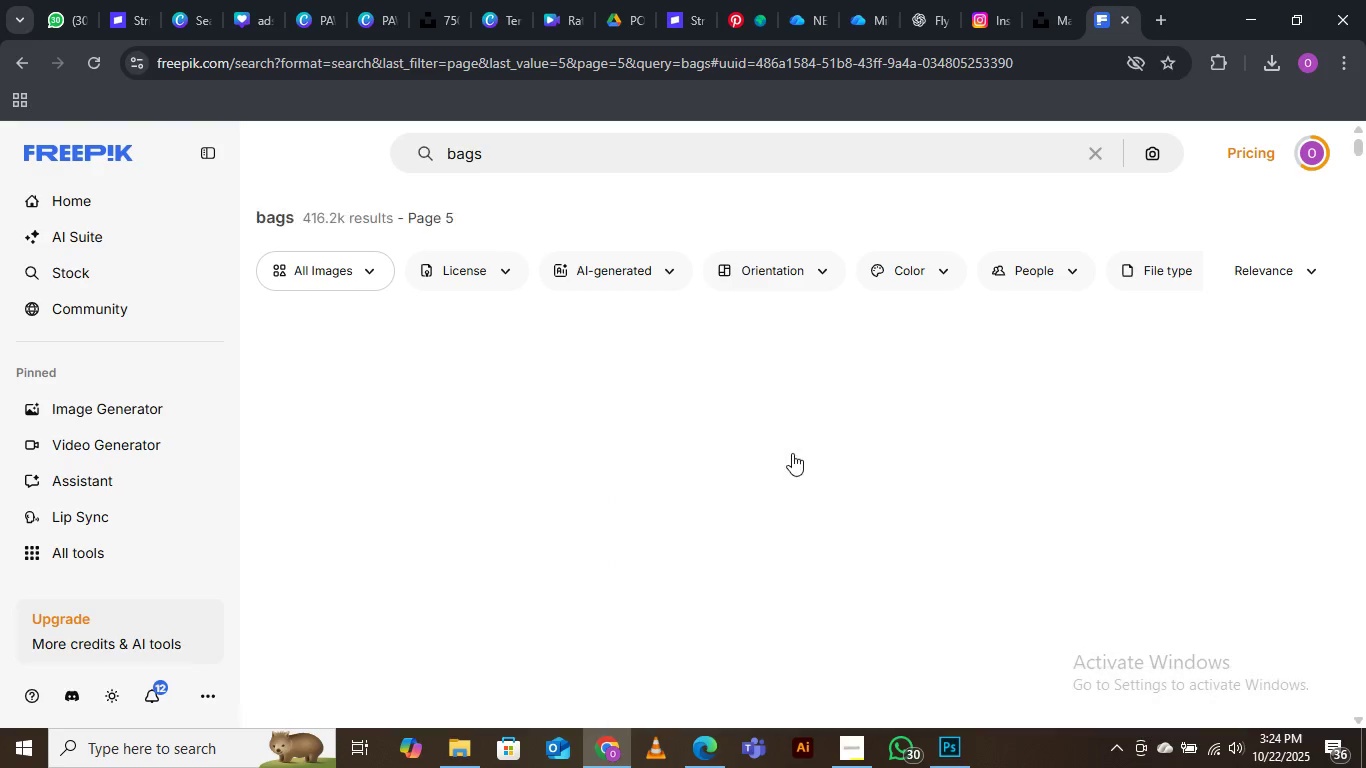 
scroll: coordinate [787, 447], scroll_direction: down, amount: 15.0
 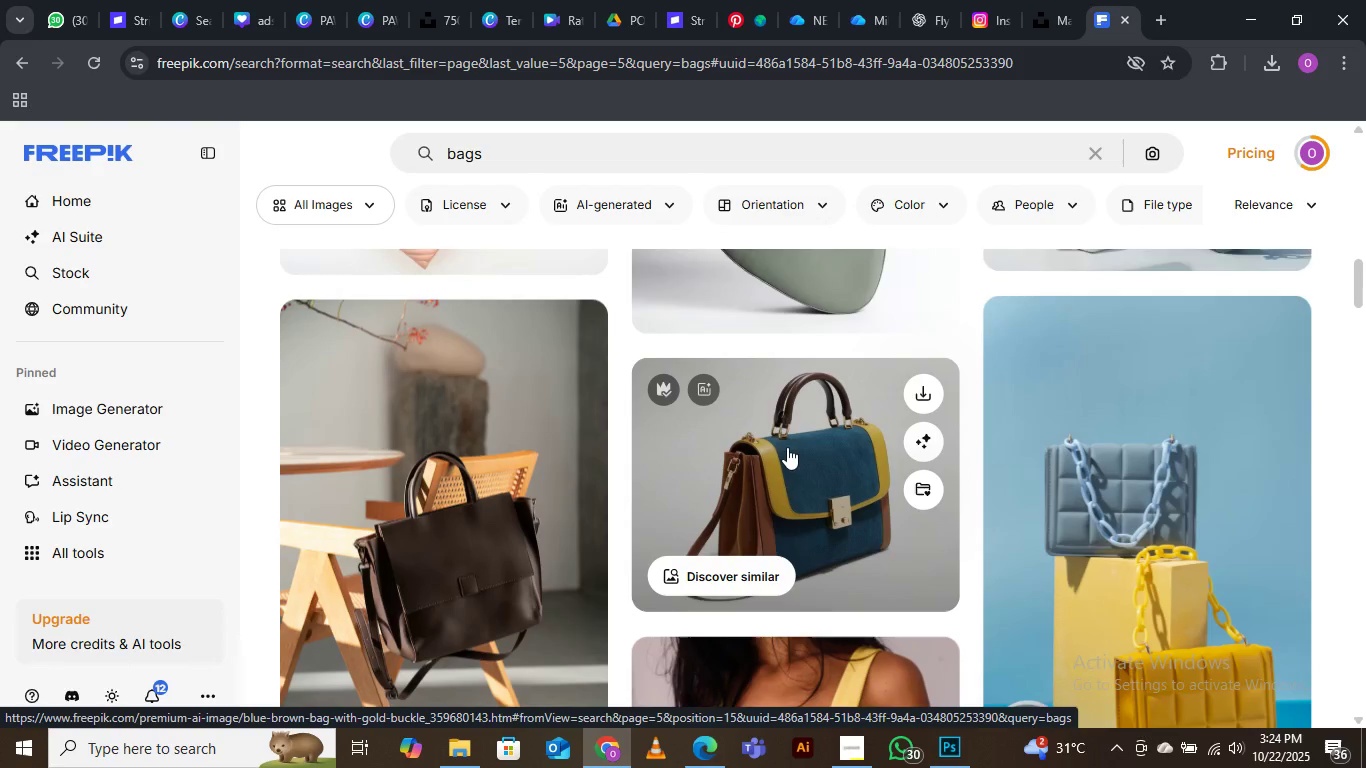 
scroll: coordinate [787, 447], scroll_direction: down, amount: 7.0
 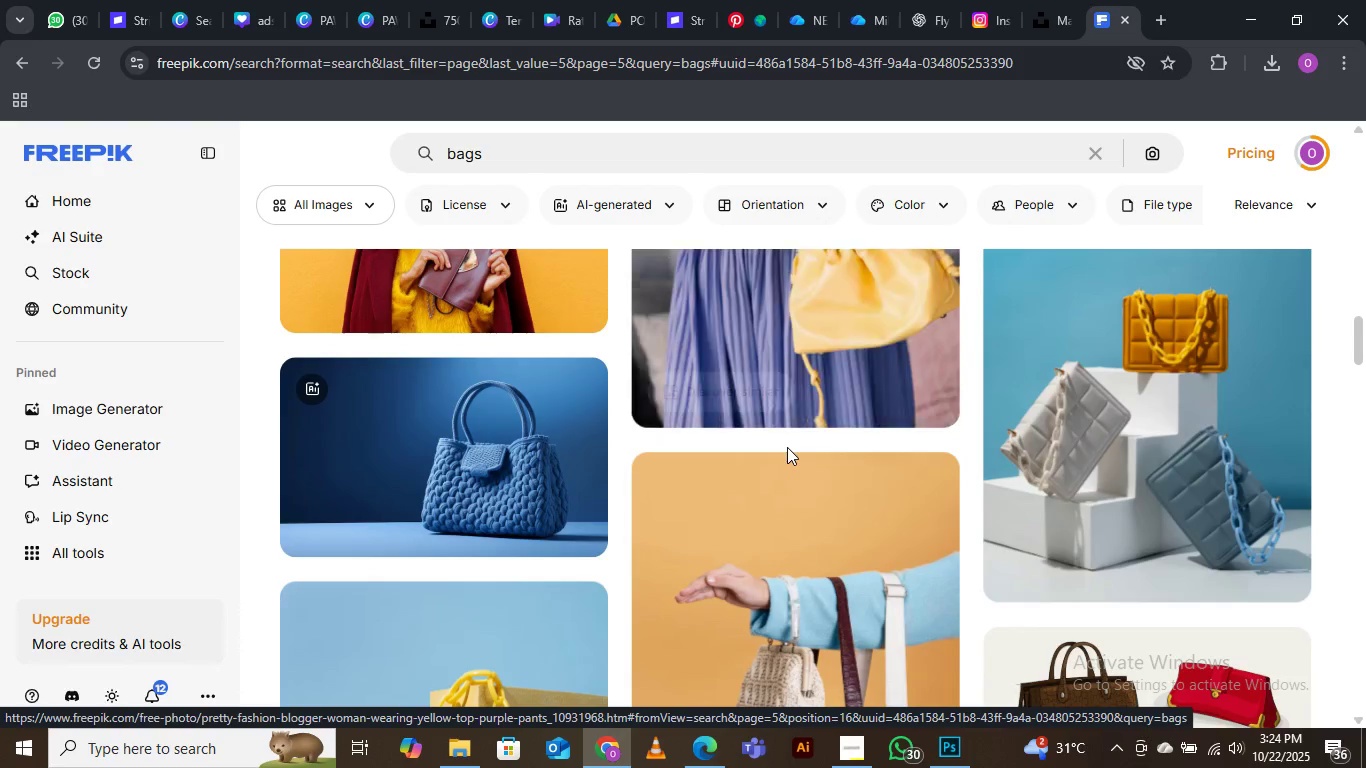 
scroll: coordinate [787, 447], scroll_direction: up, amount: 2.0
 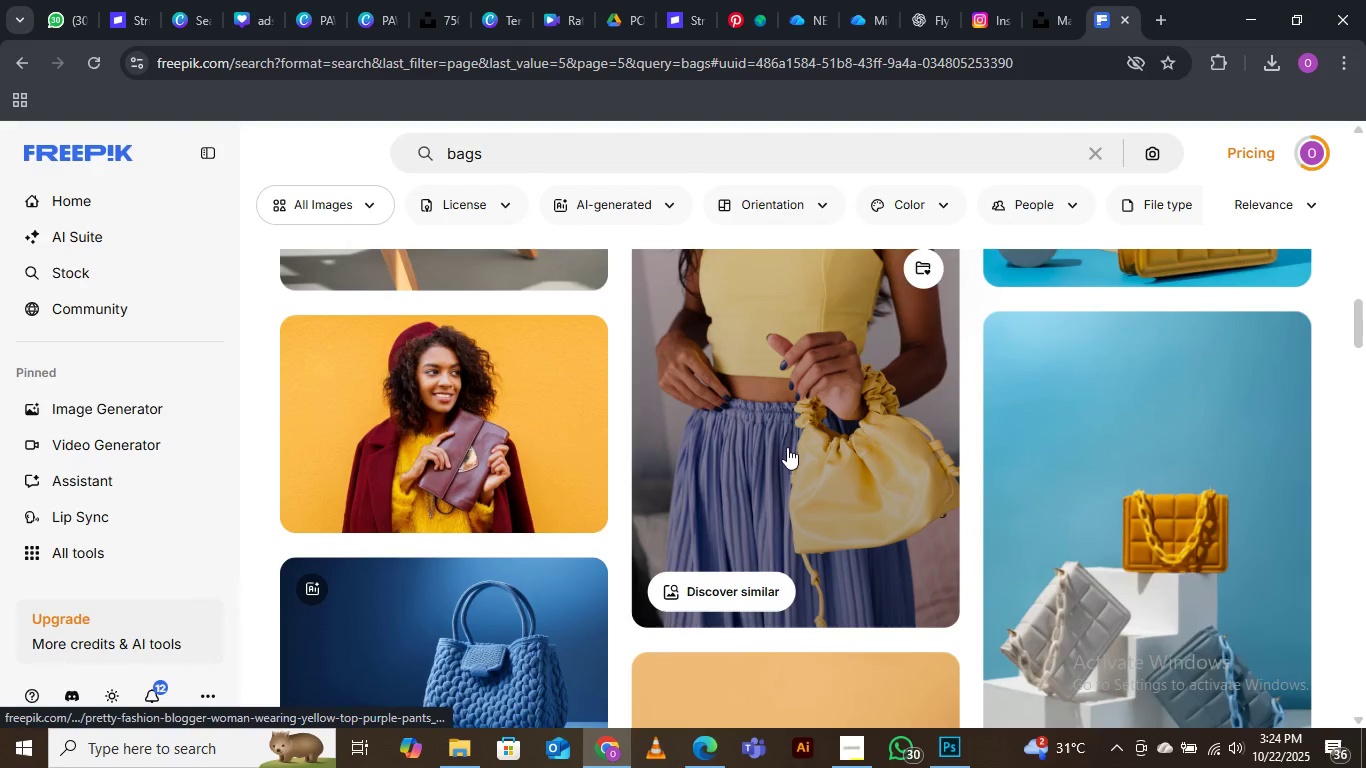 
scroll: coordinate [784, 432], scroll_direction: down, amount: 21.0
 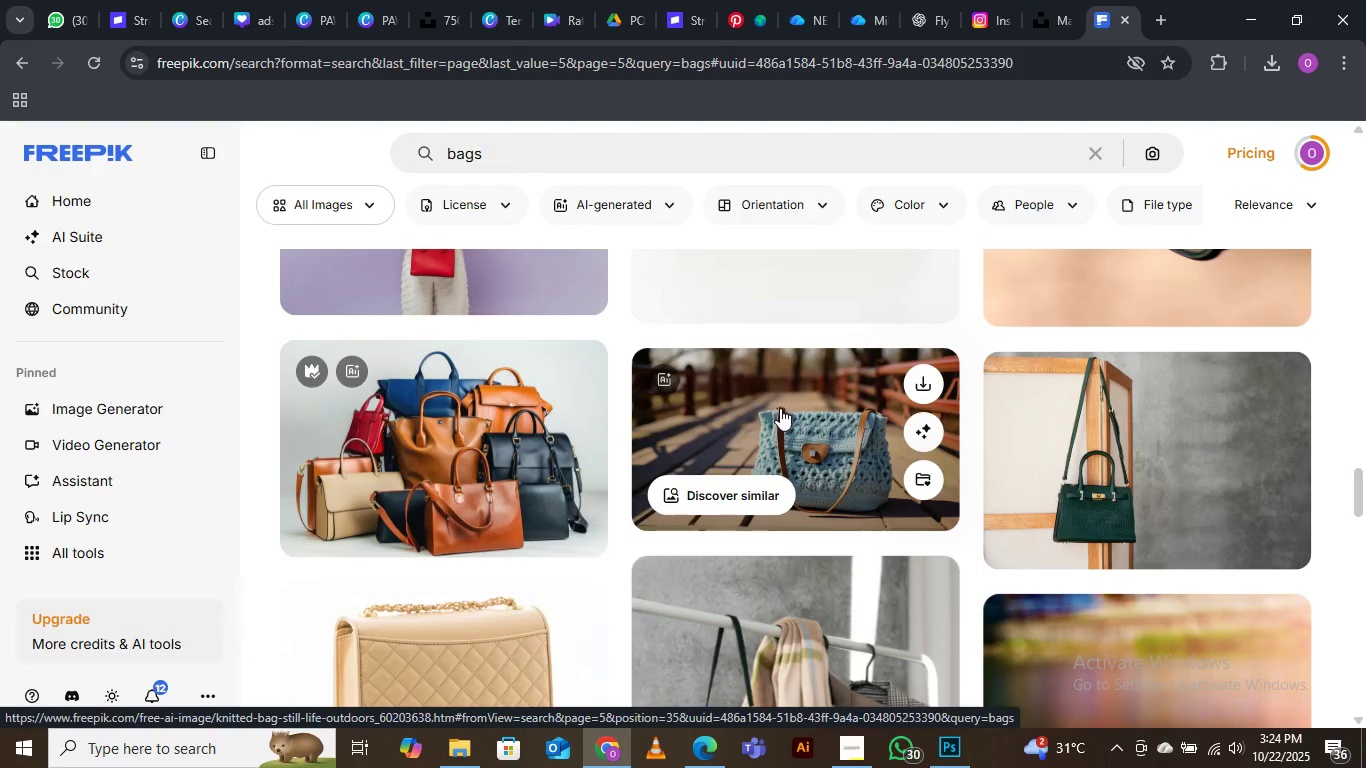 
scroll: coordinate [780, 415], scroll_direction: down, amount: 10.0
 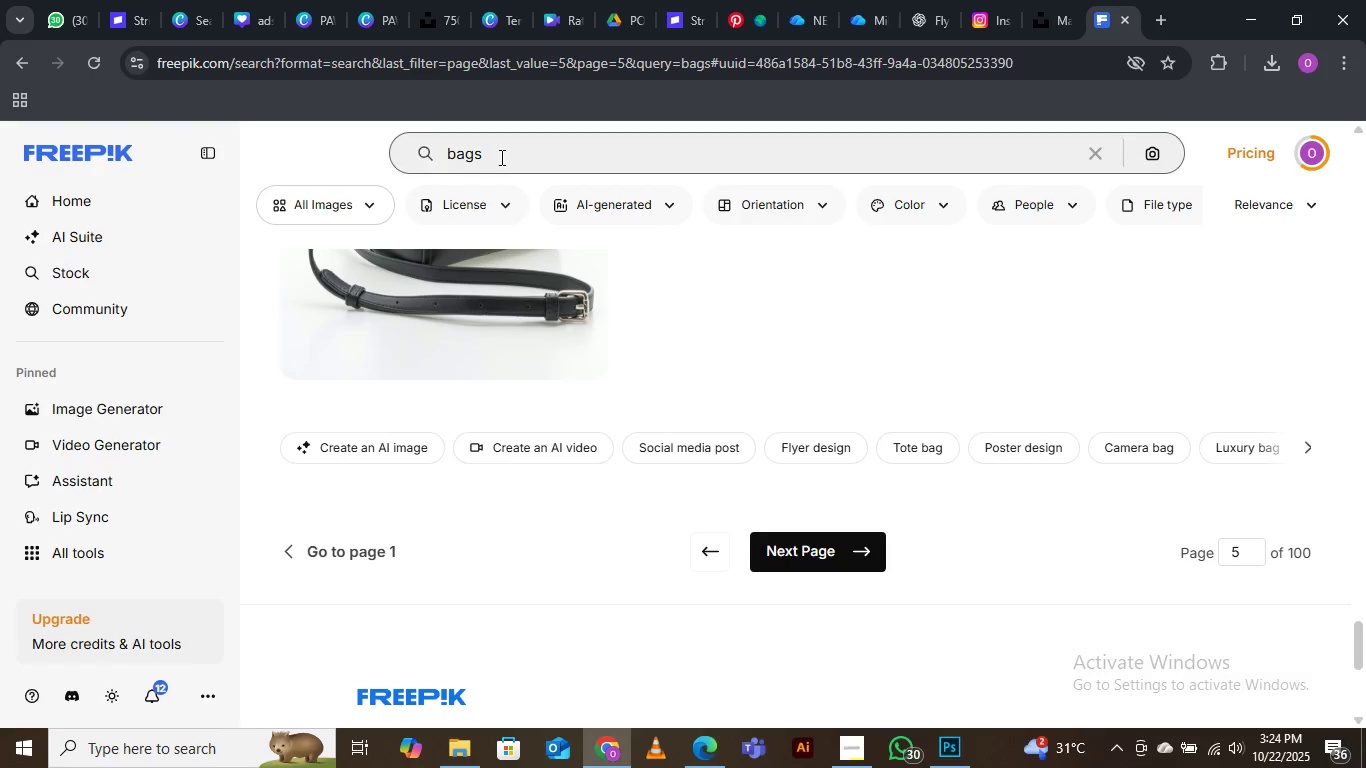 
left_click_drag(start_coordinate=[485, 150], to_coordinate=[460, 151])
 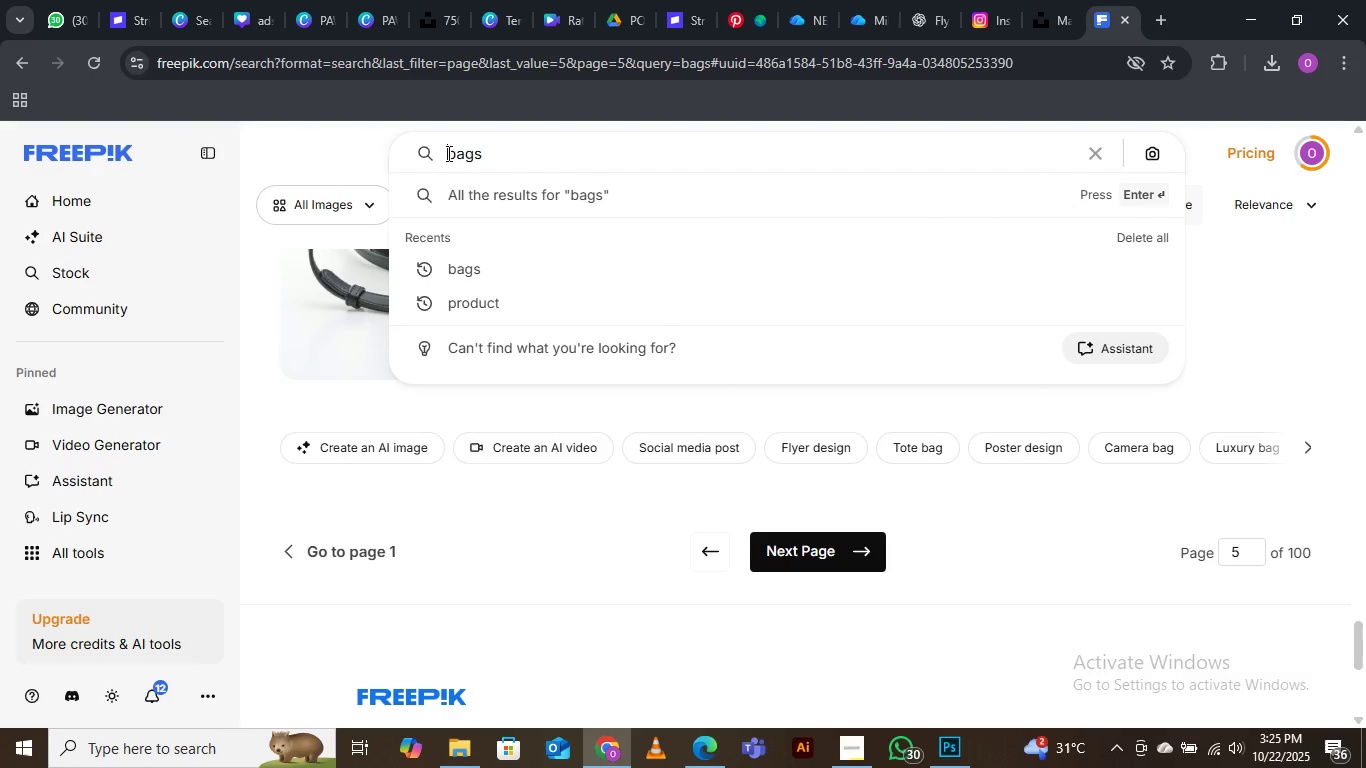 
left_click([447, 153])
 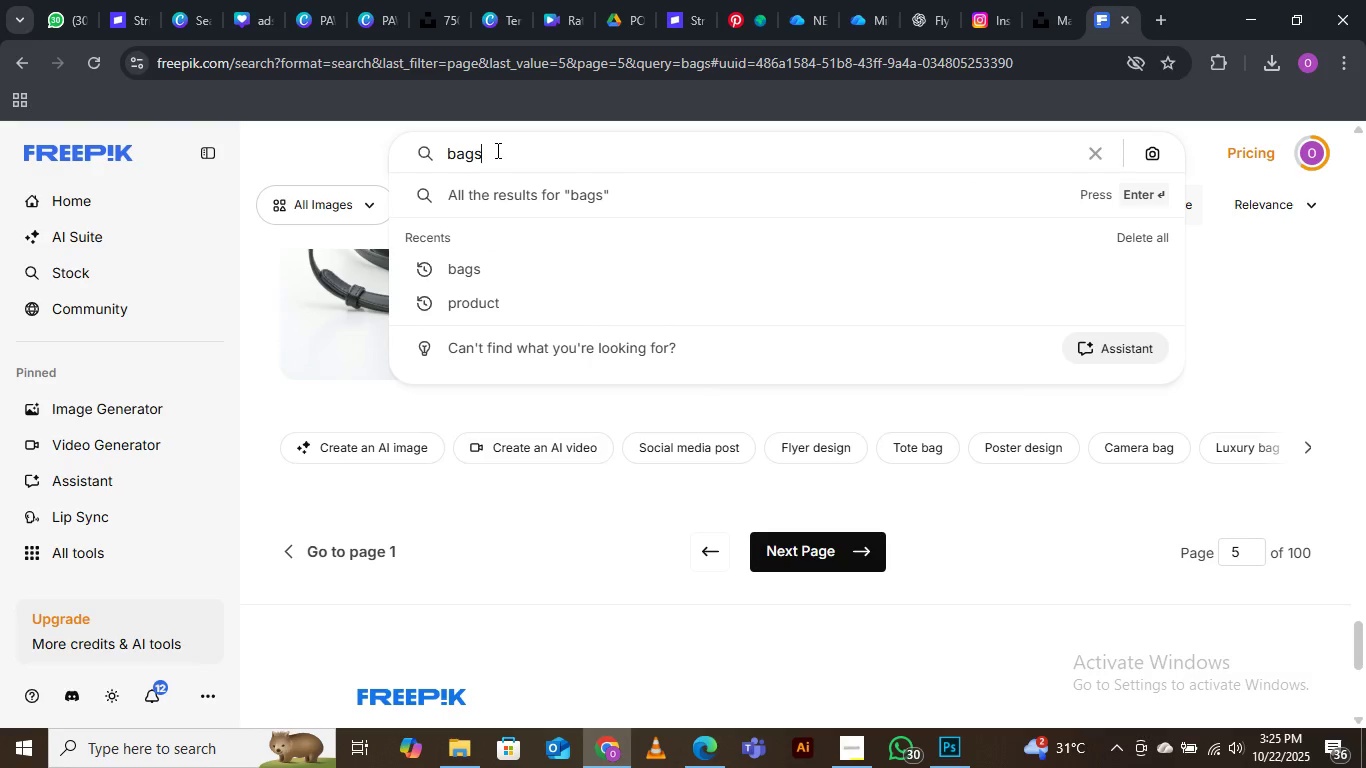 
left_click_drag(start_coordinate=[496, 150], to_coordinate=[437, 156])
 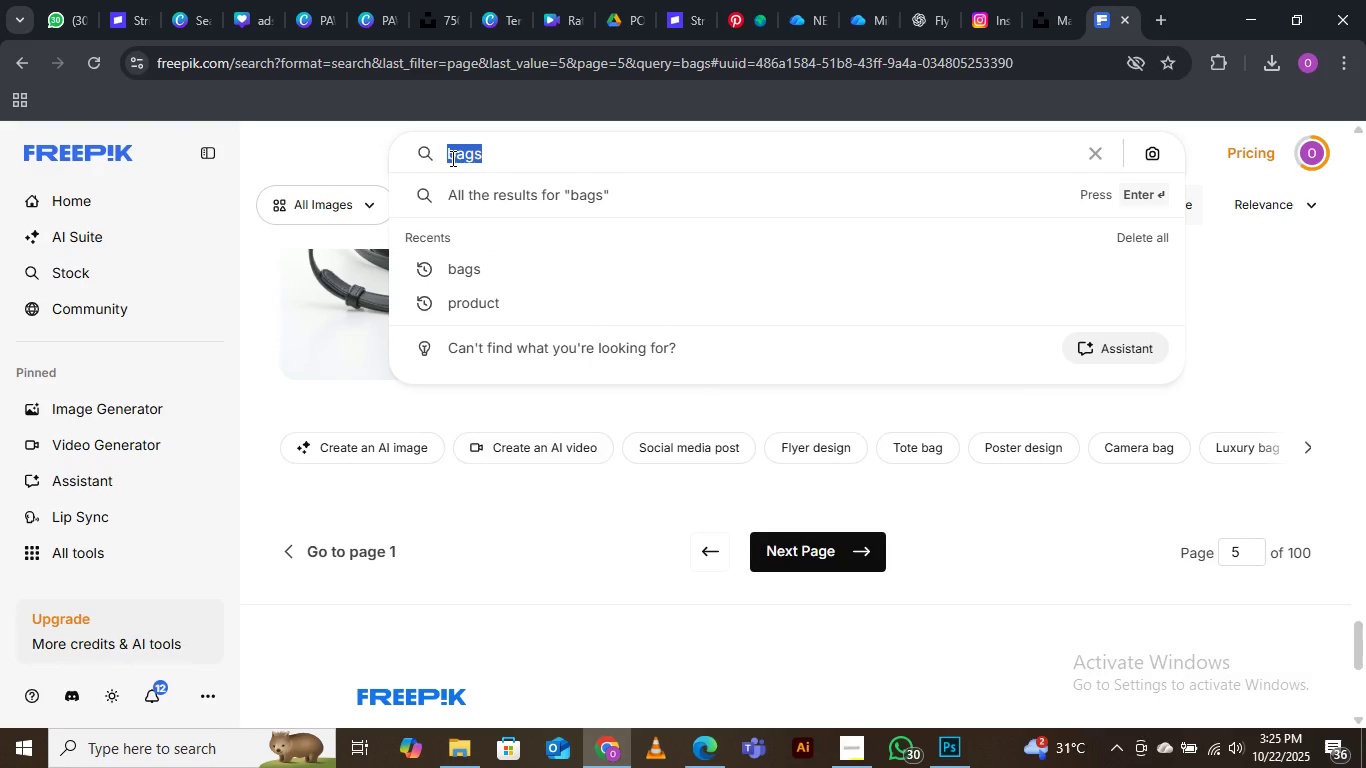 
type(beauty)
 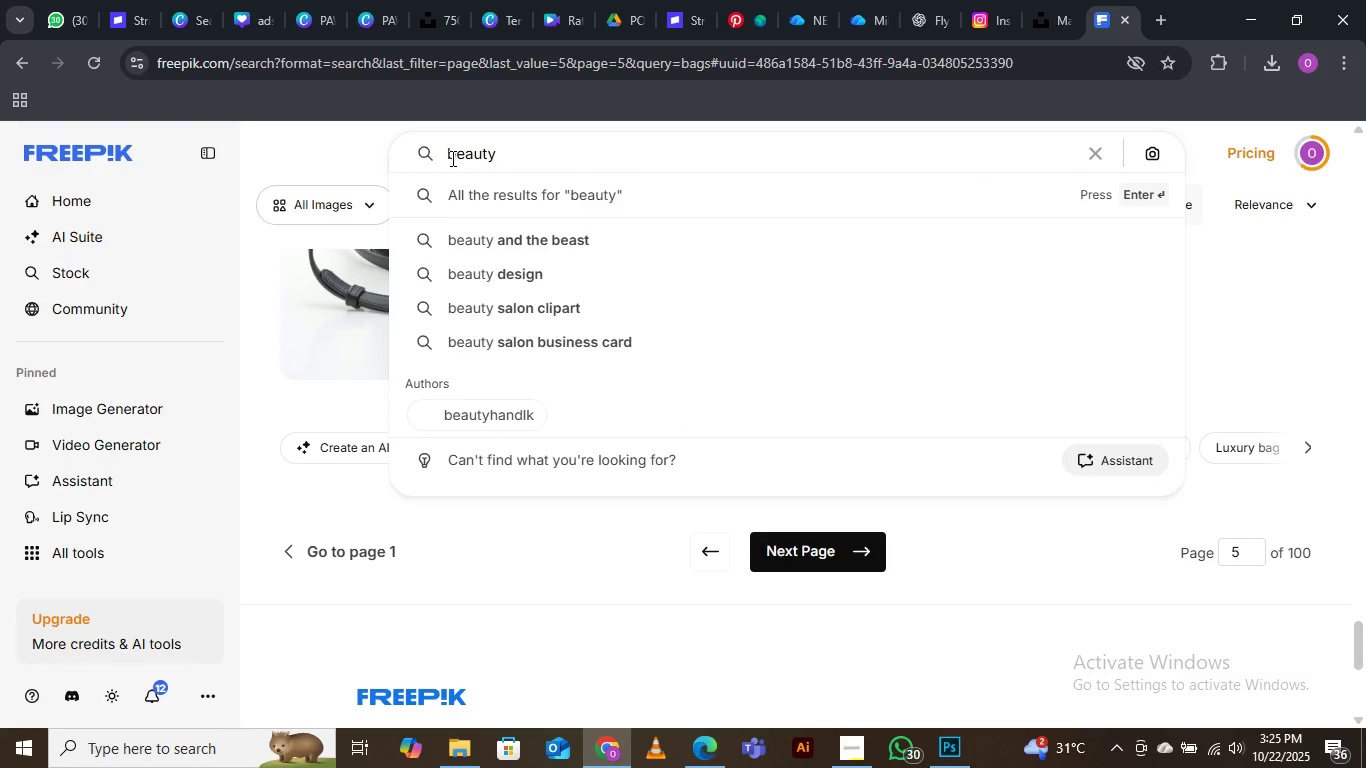 
key(Enter)
 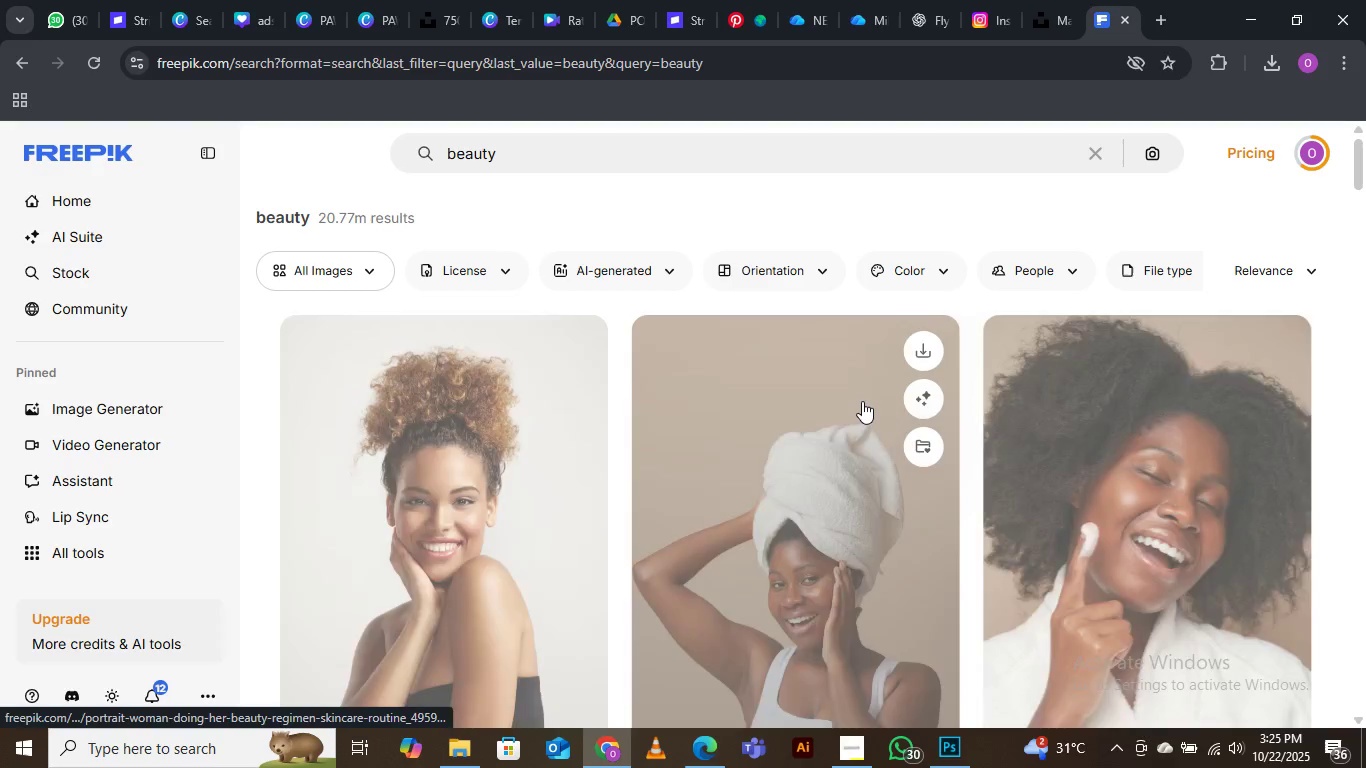 
scroll: coordinate [618, 477], scroll_direction: down, amount: 9.0
 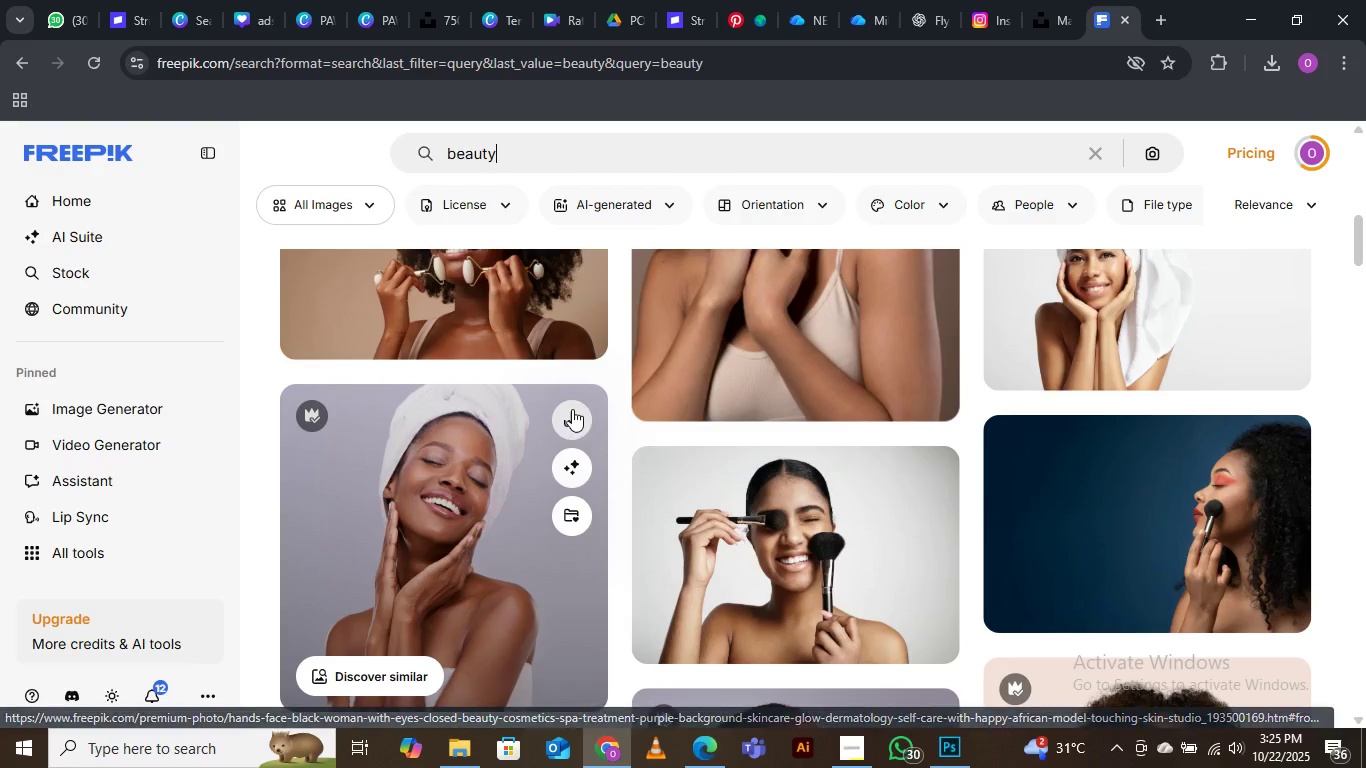 
left_click([573, 413])
 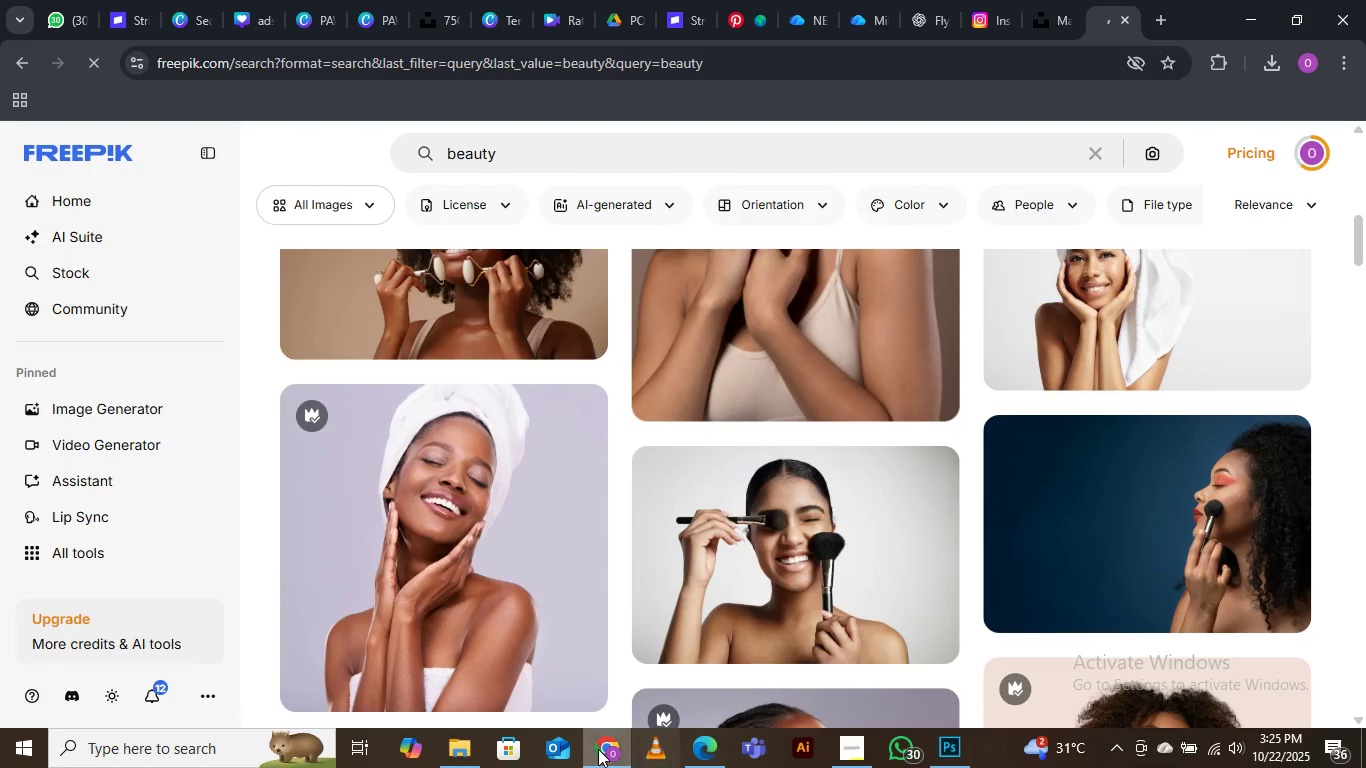 
left_click([842, 748])